 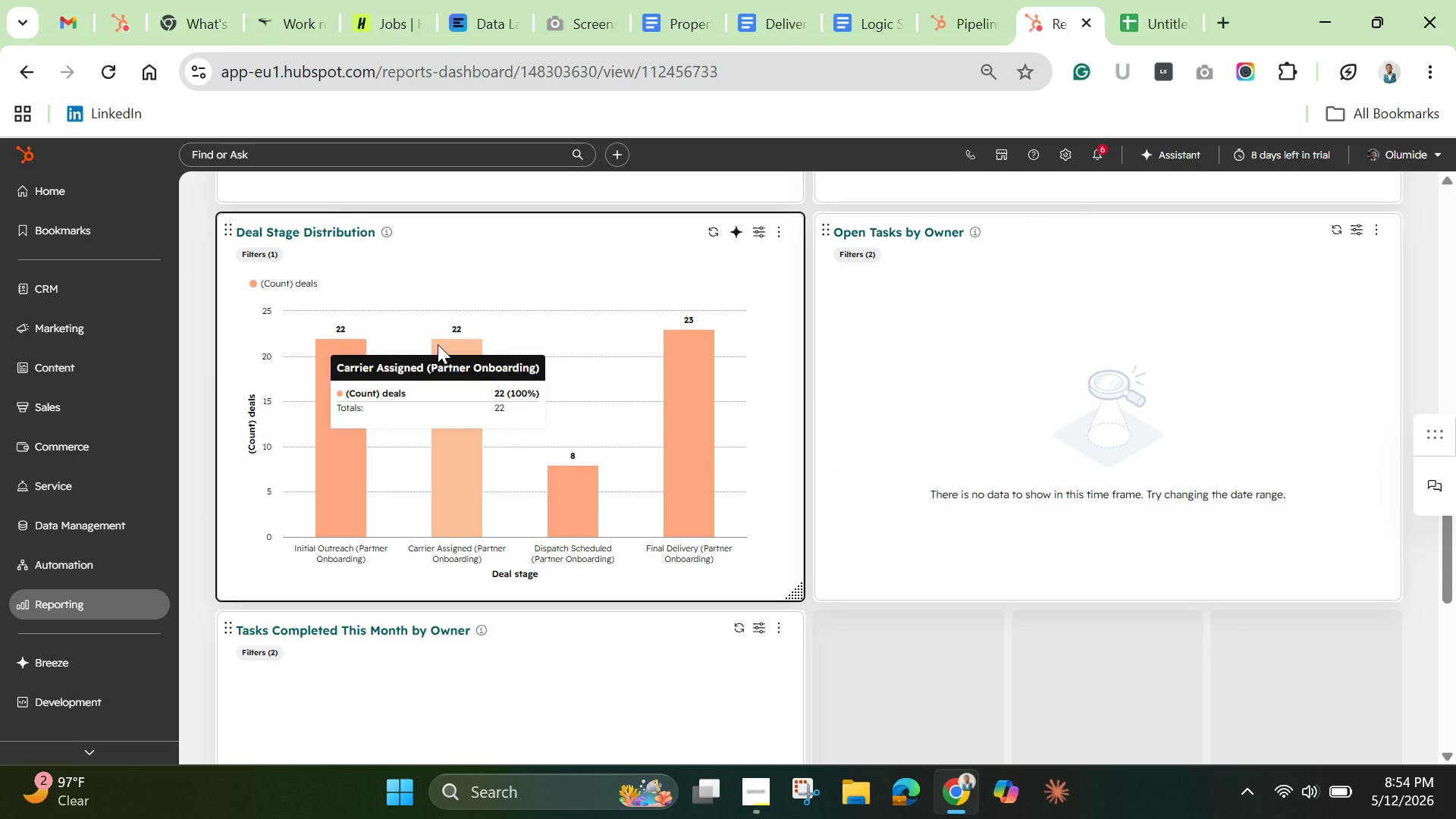 
left_click([1061, 154])
 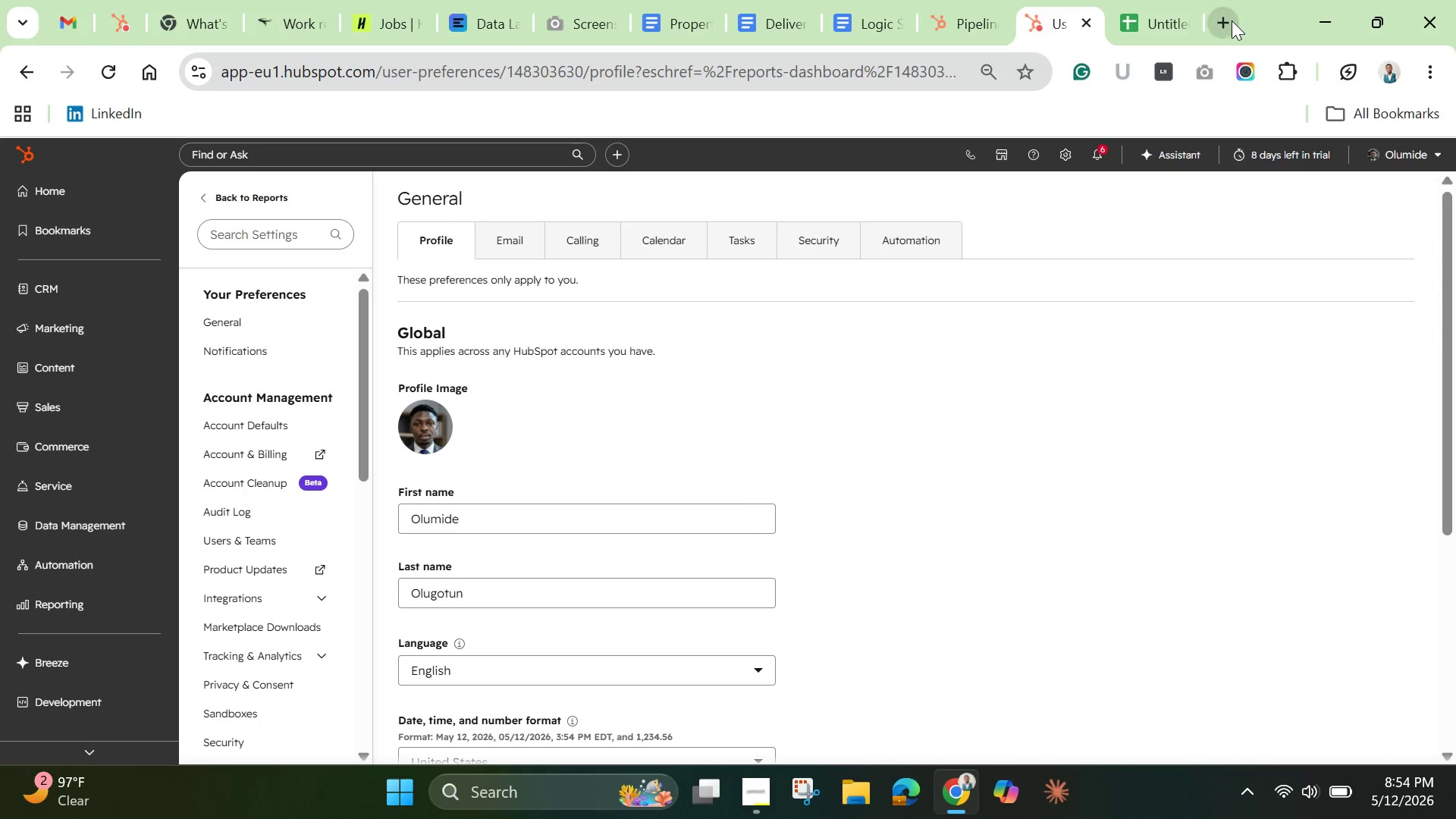 
wait(32.67)
 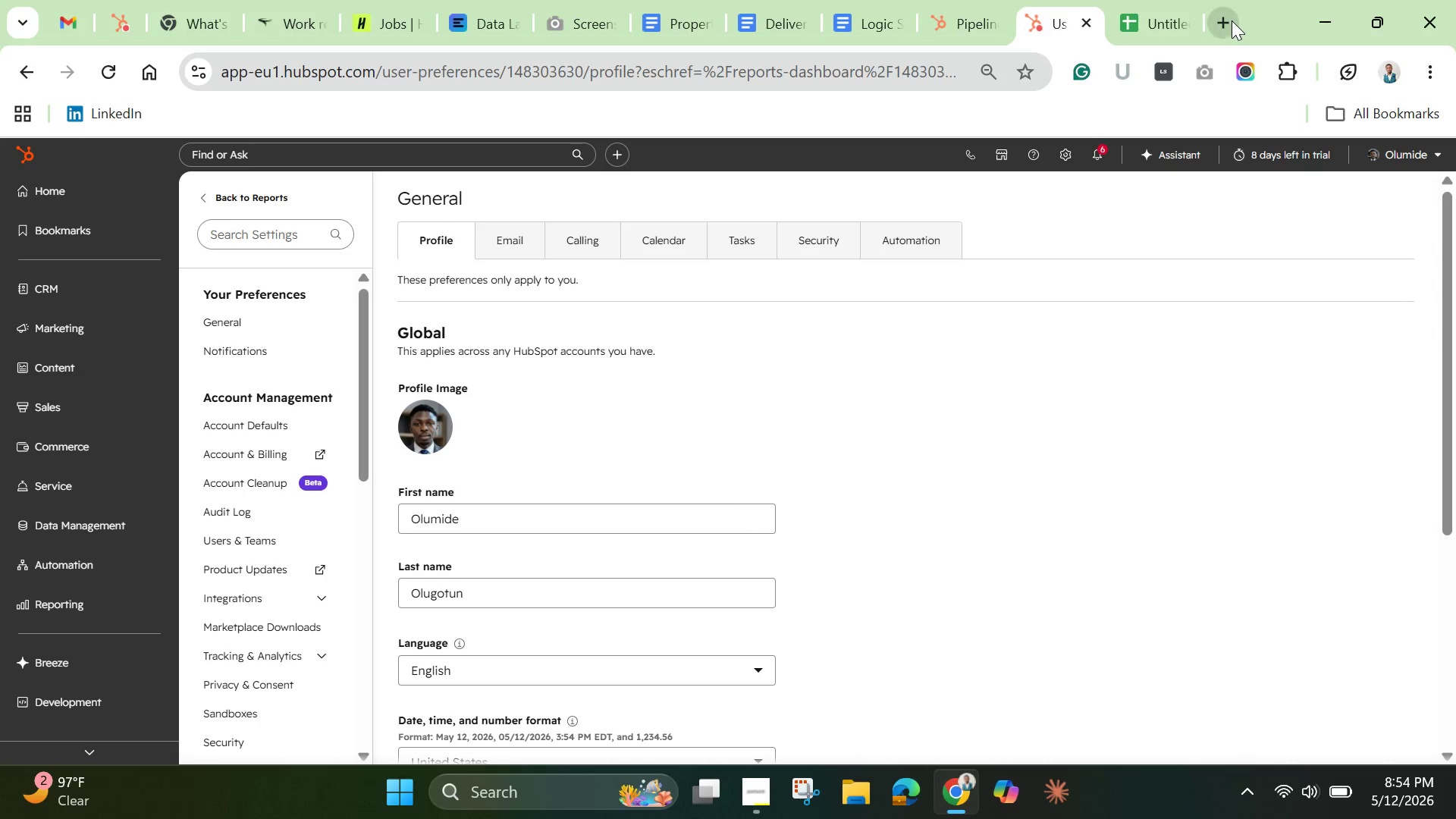 
left_click([806, 788])
 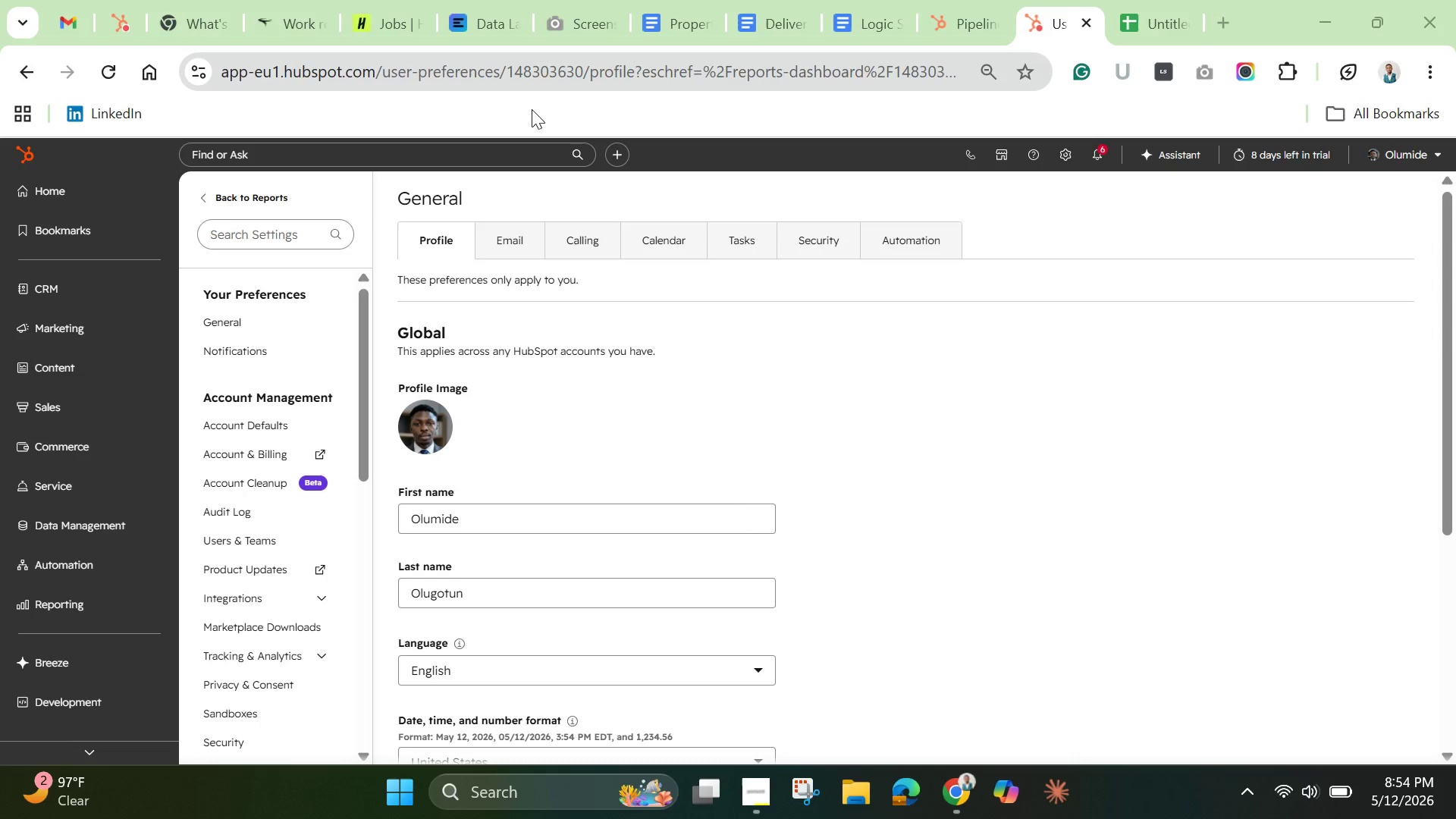 
mouse_move([228, 198])
 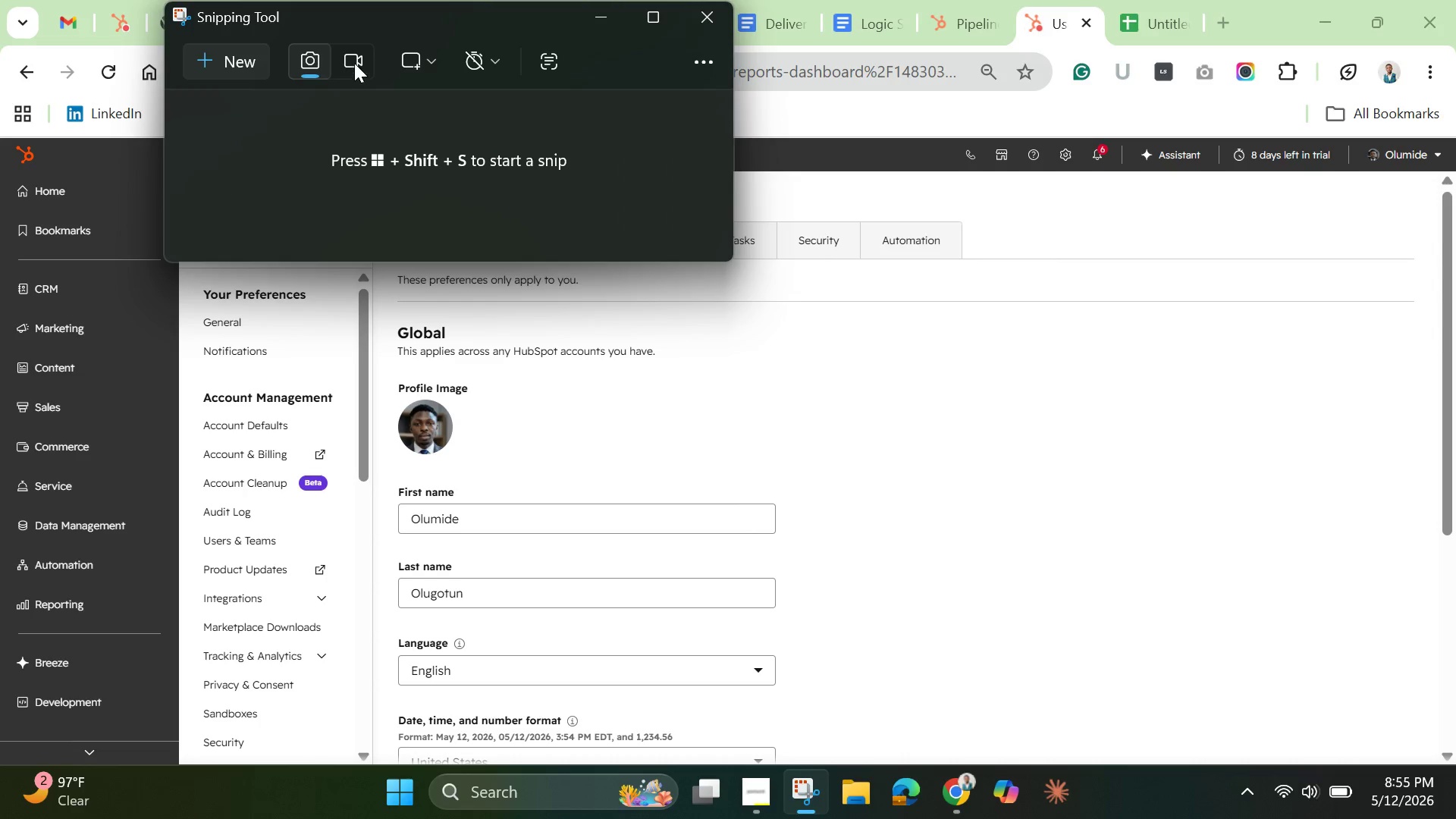 
left_click([351, 61])
 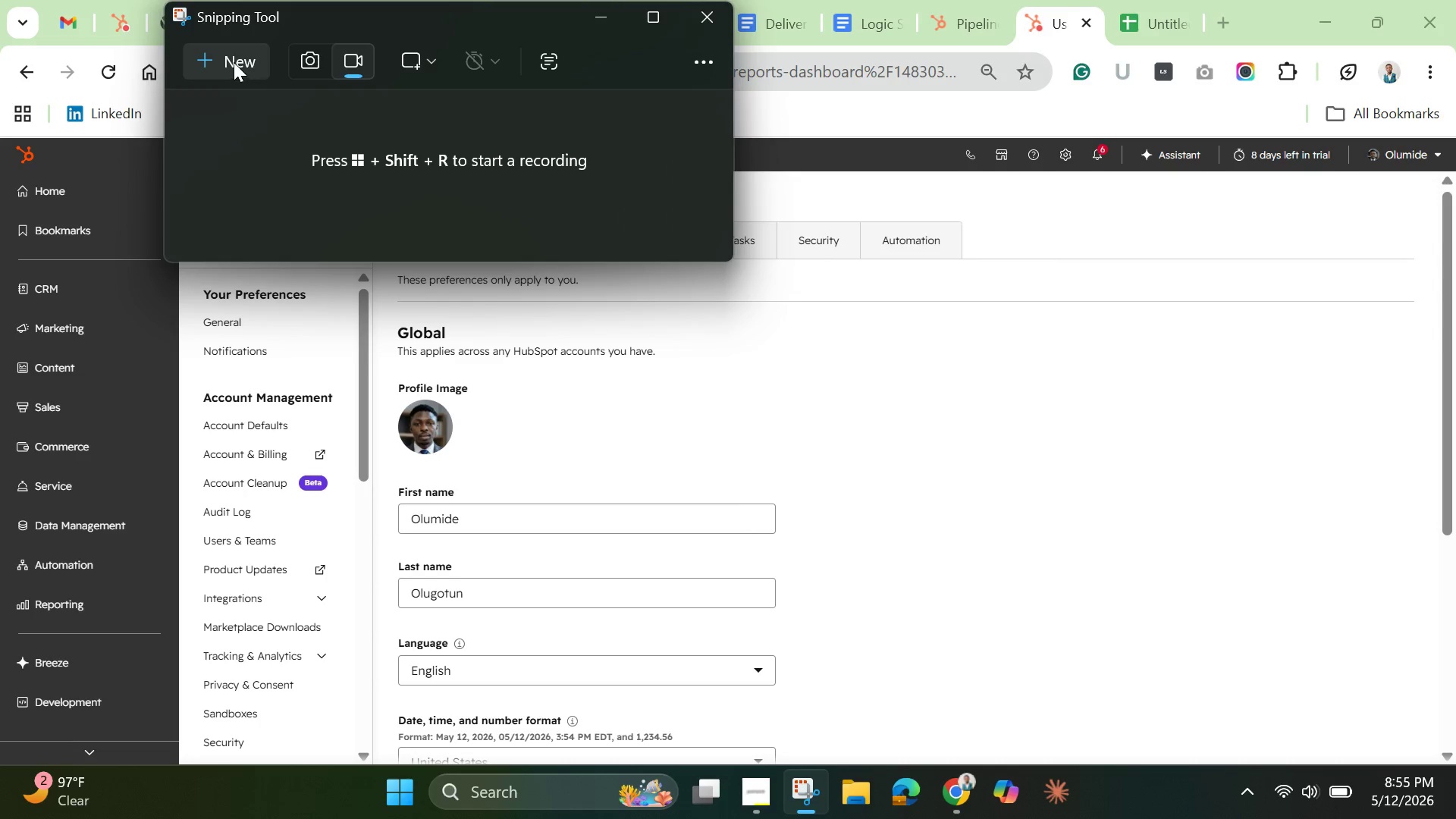 
left_click([234, 62])
 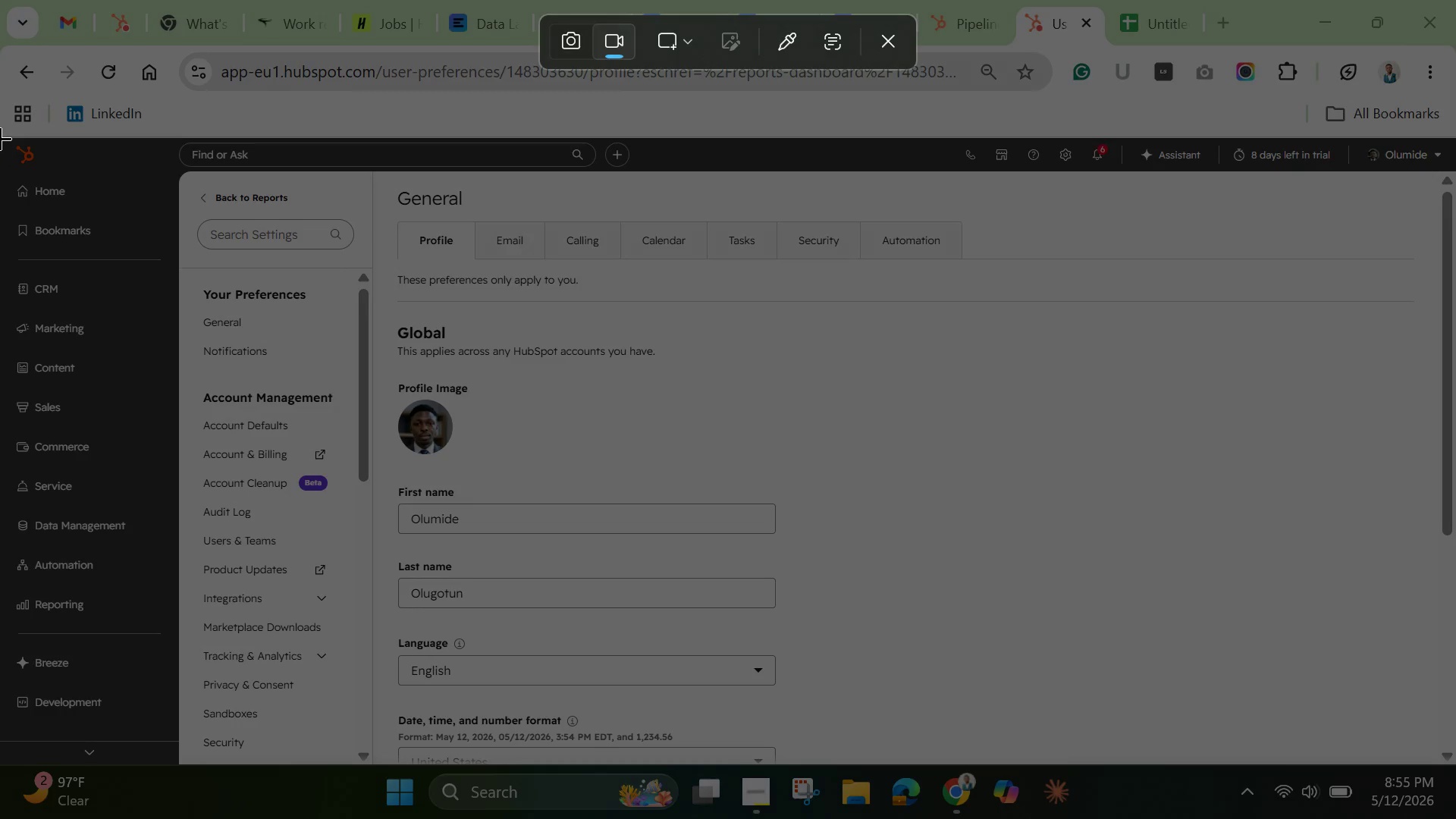 
left_click_drag(start_coordinate=[0, 137], to_coordinate=[1455, 770])
 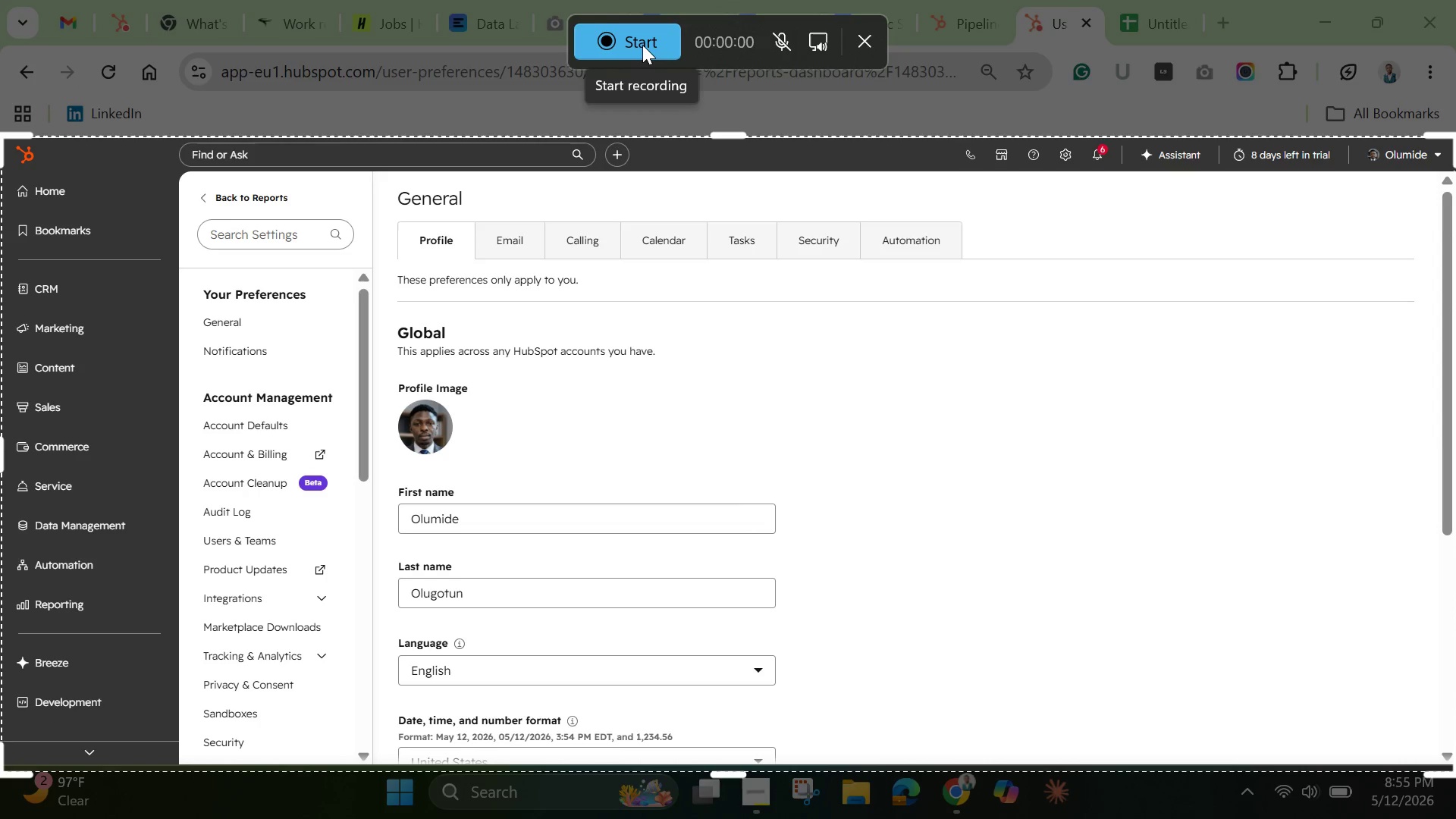 
wait(6.02)
 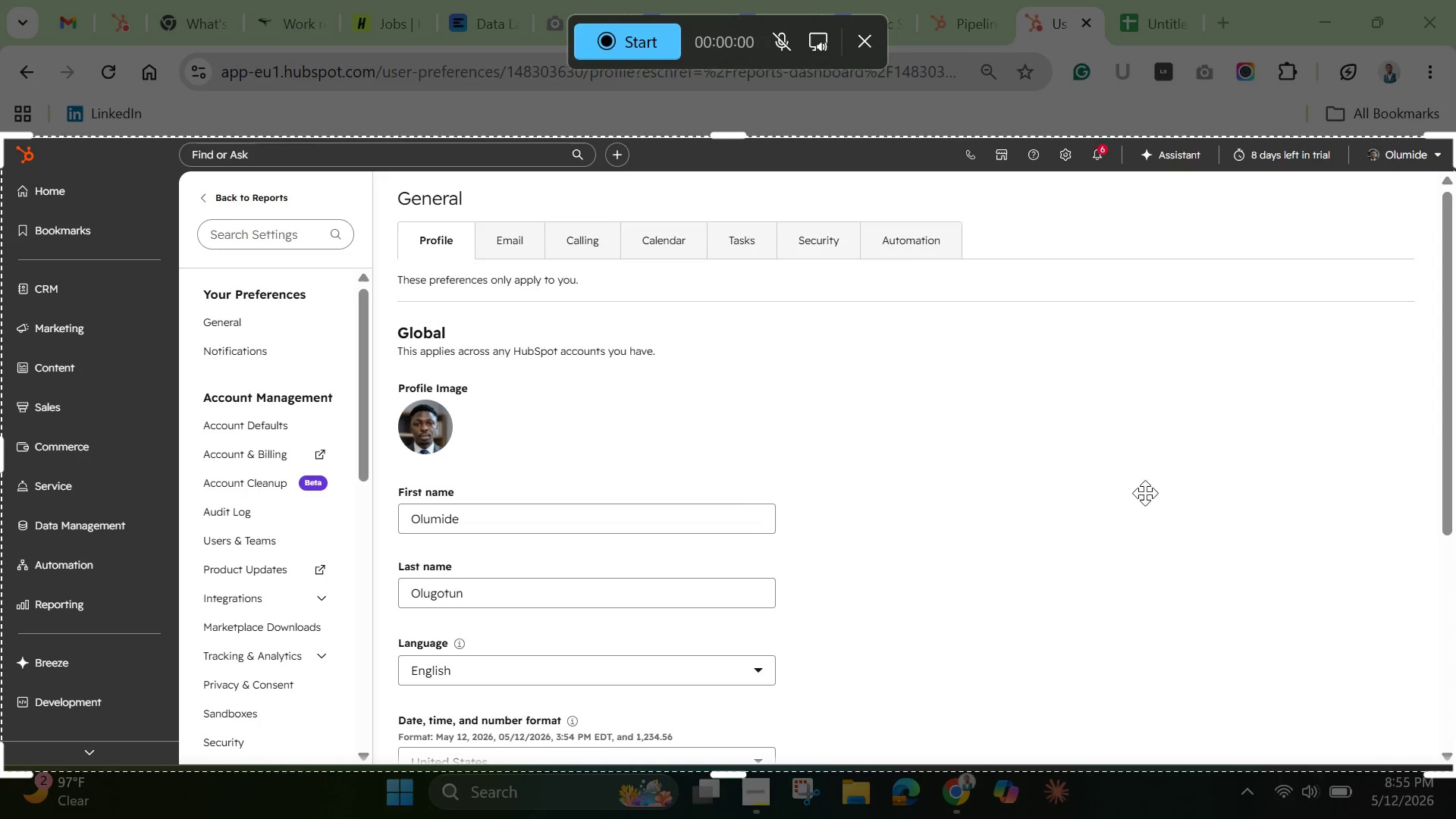 
left_click([642, 45])
 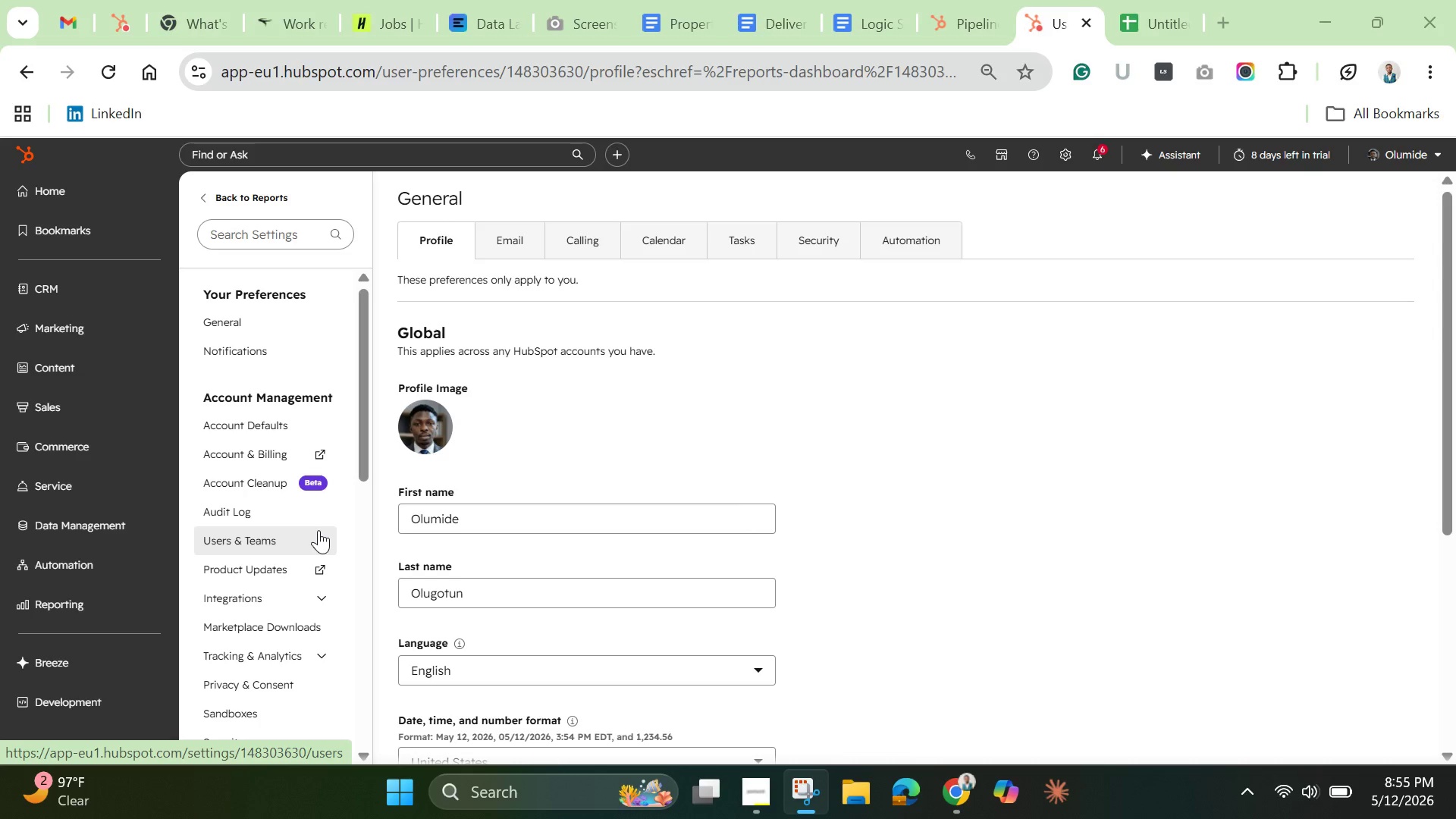 
wait(7.16)
 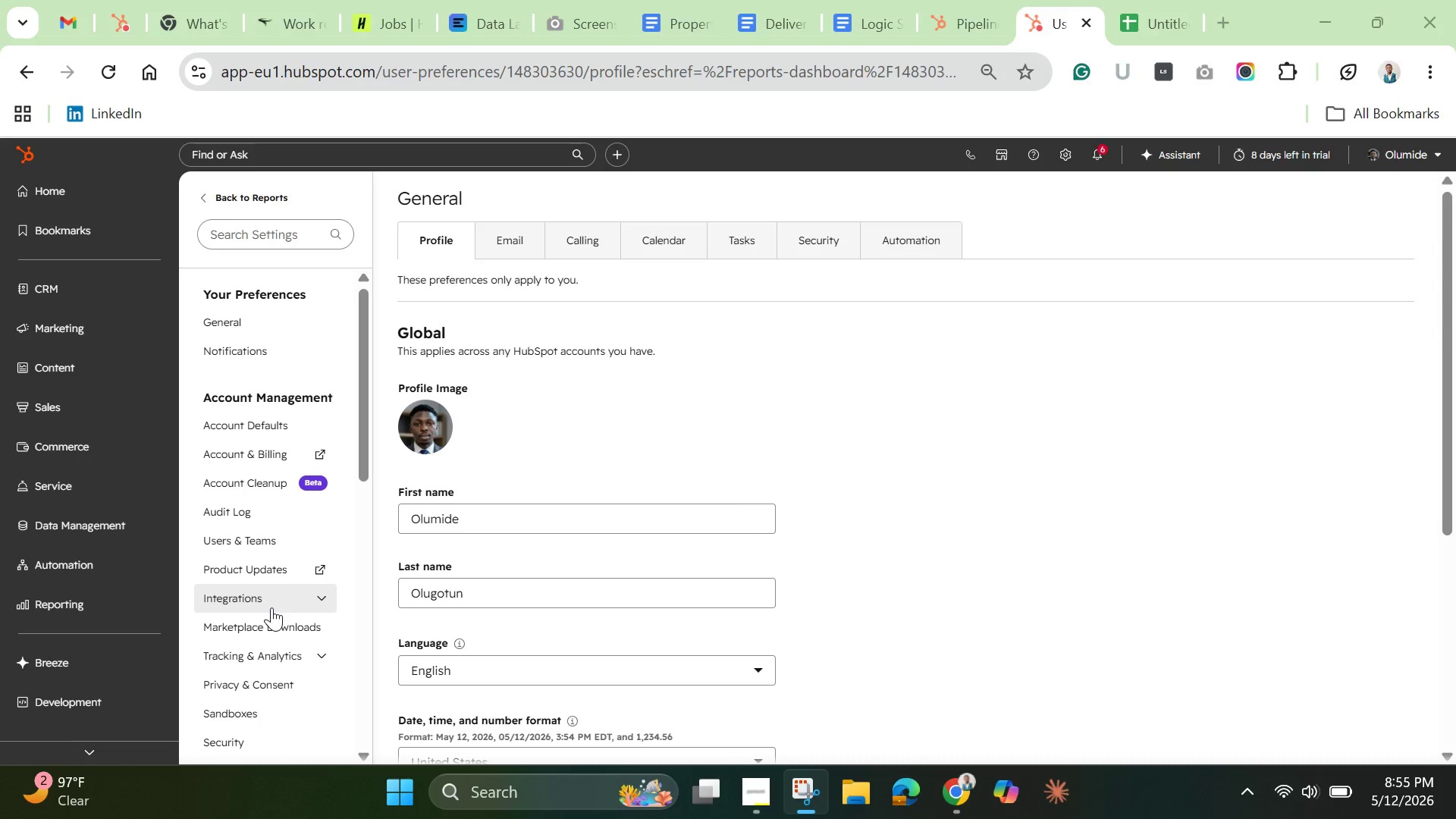 
left_click_drag(start_coordinate=[366, 449], to_coordinate=[350, 591])
 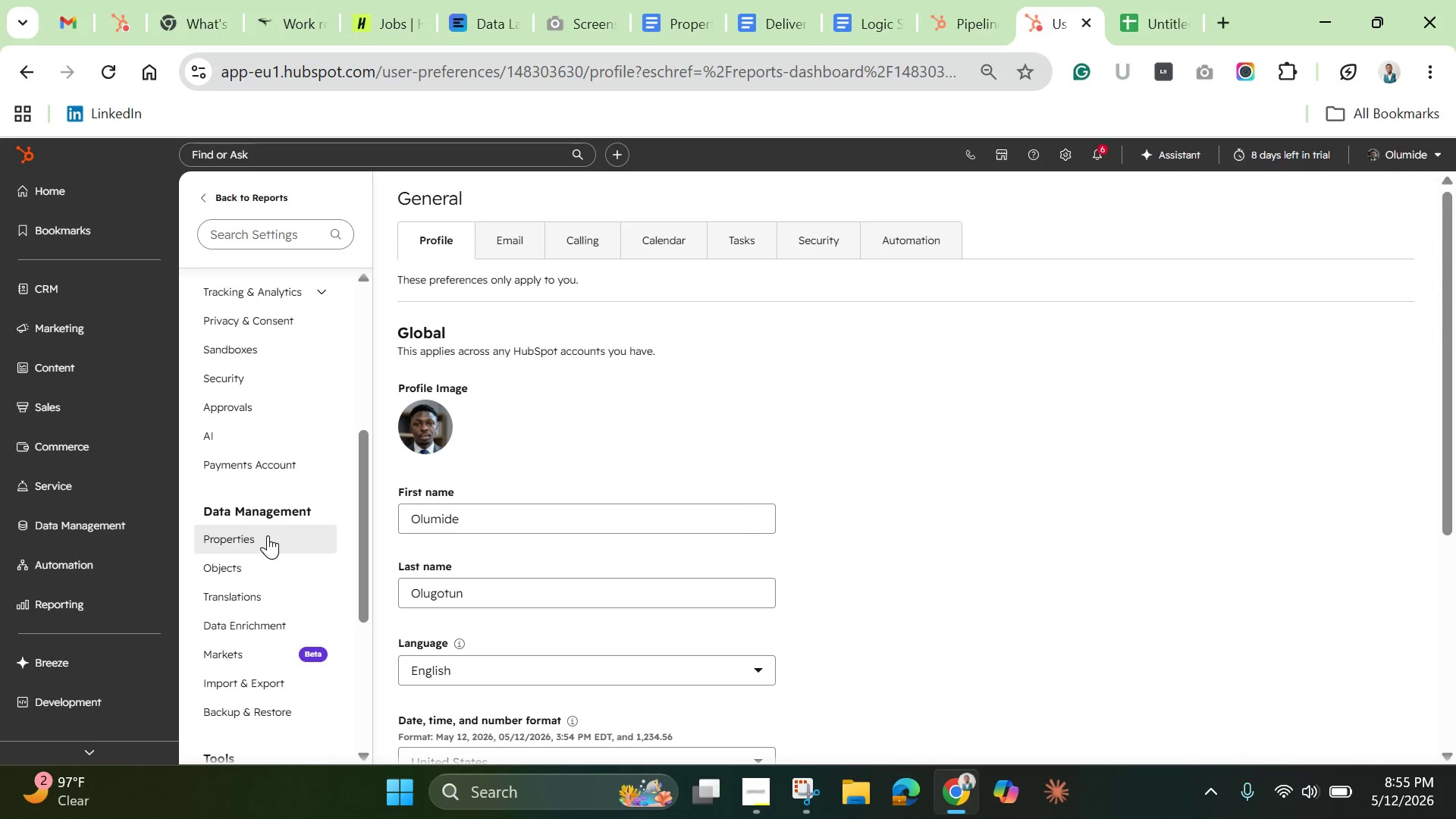 
left_click([268, 535])
 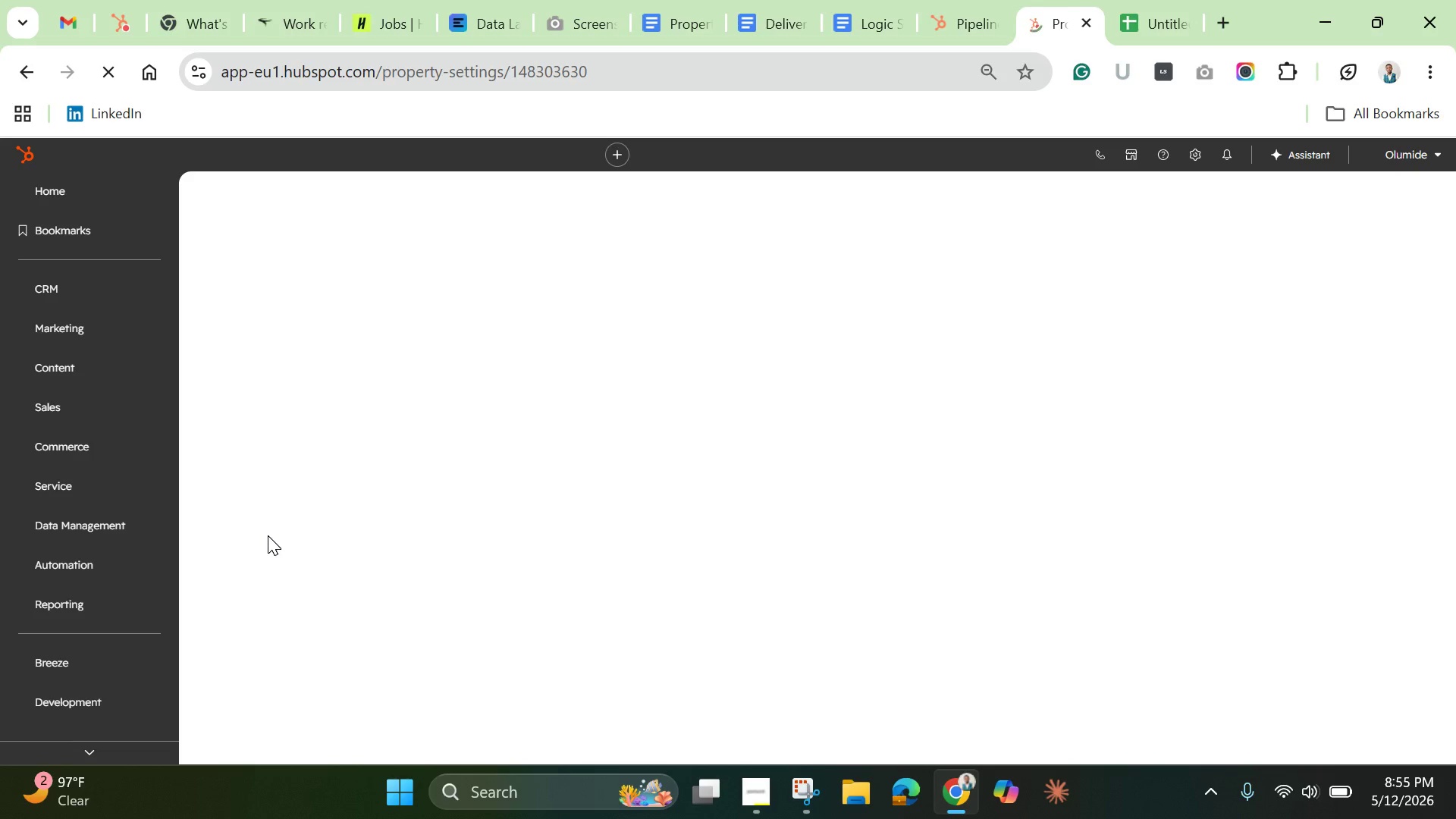 
wait(8.78)
 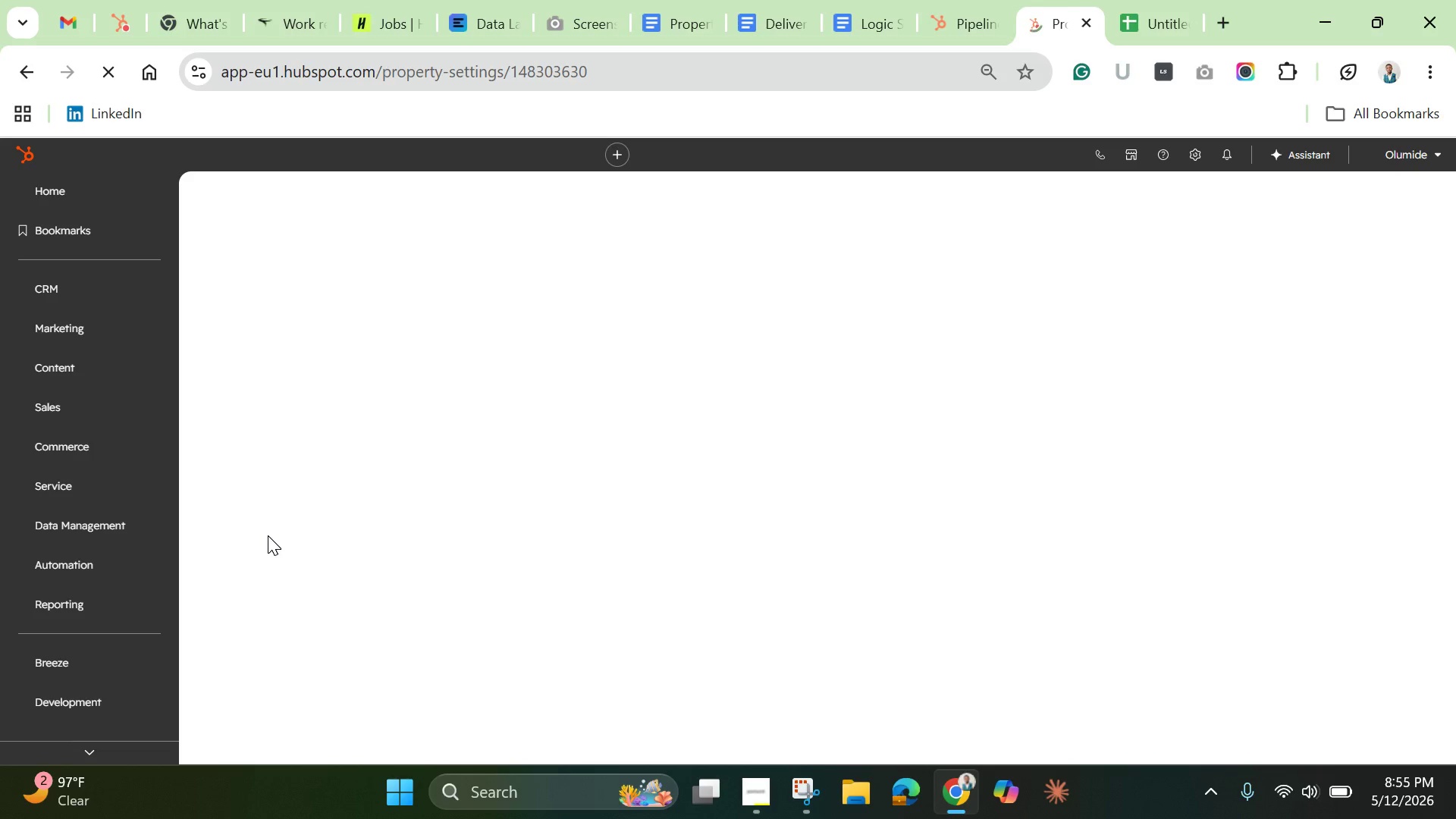 
left_click([477, 446])
 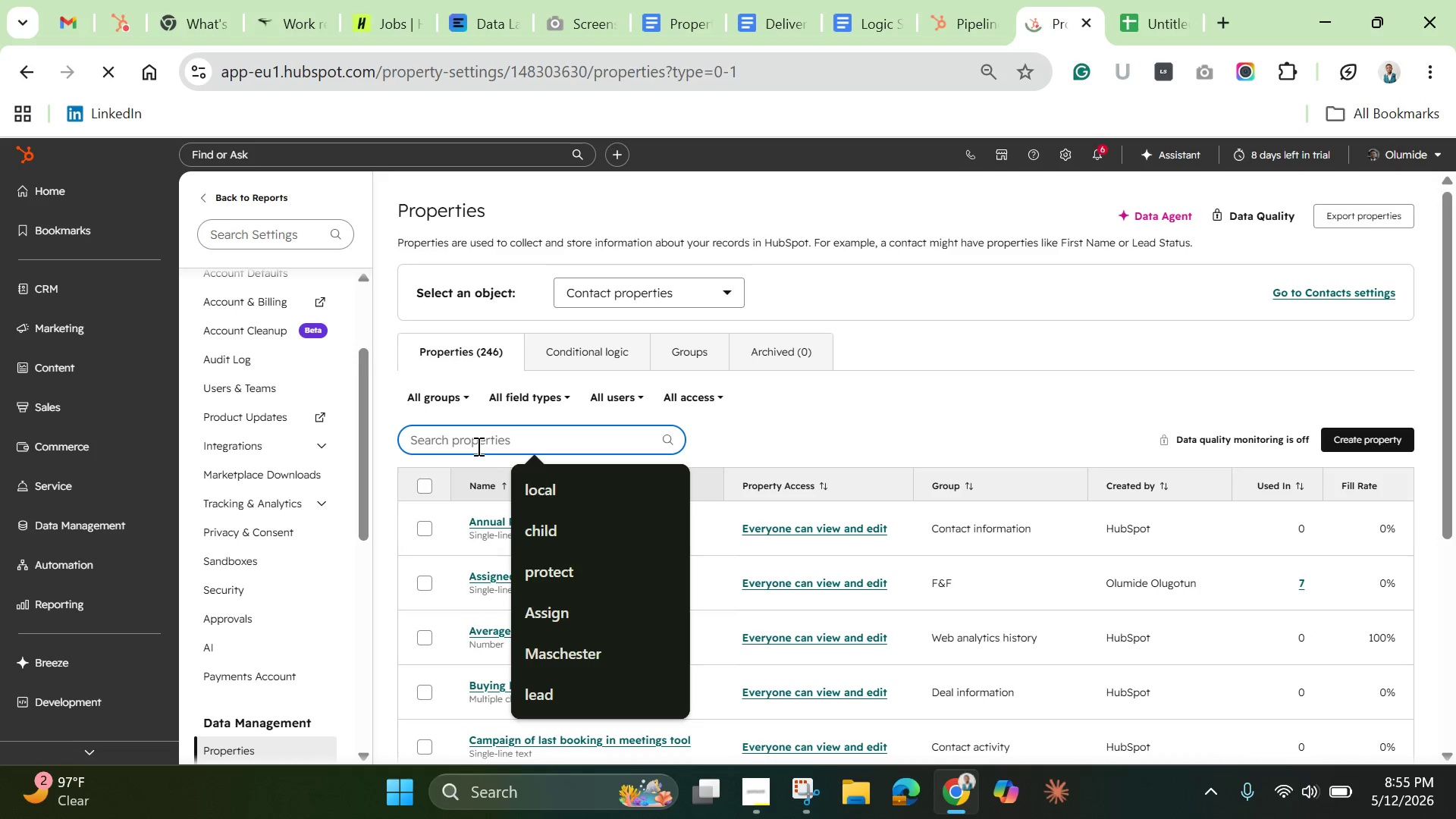 
type(equio)
key(Backspace)
type(p)
 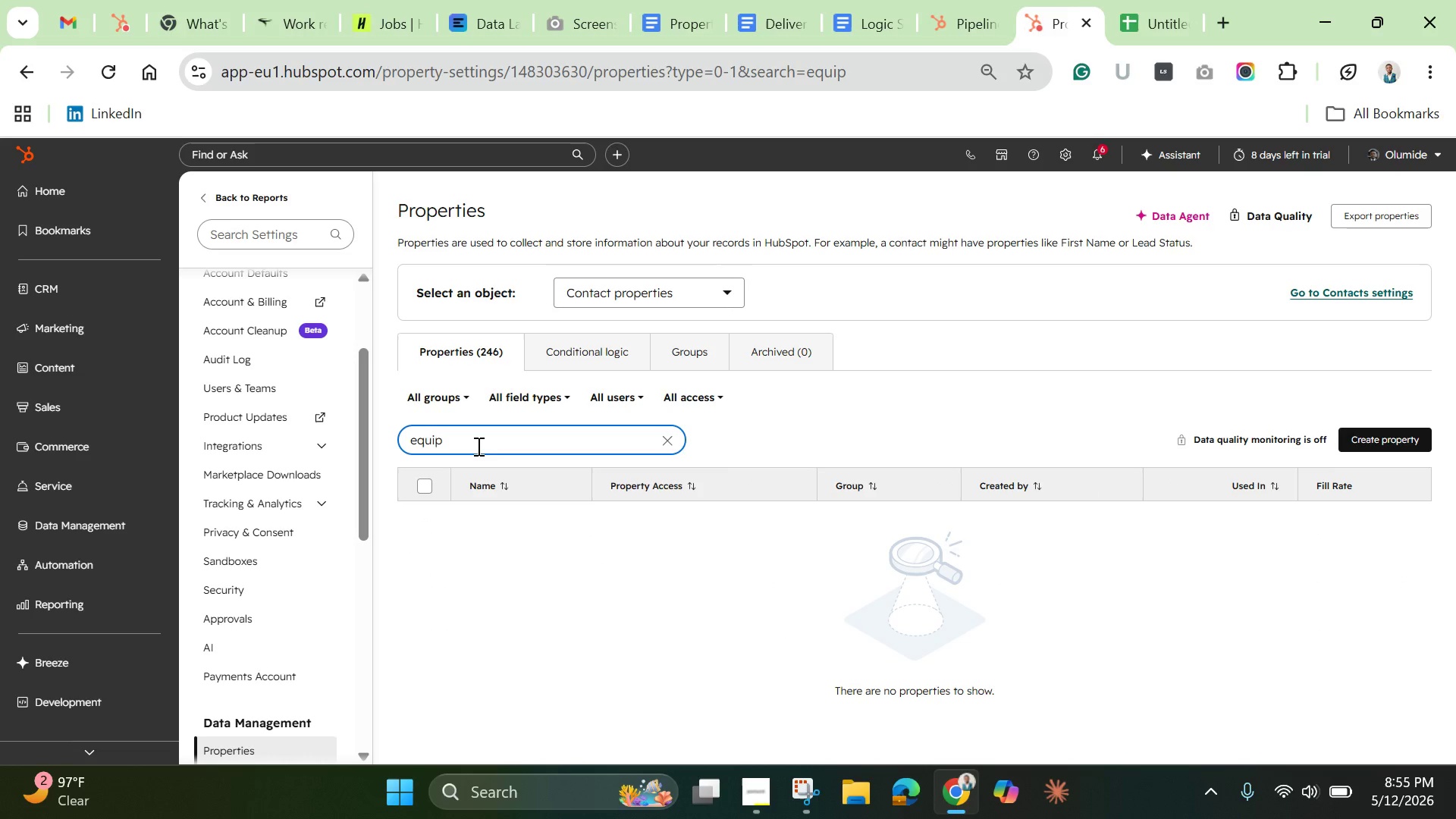 
wait(9.86)
 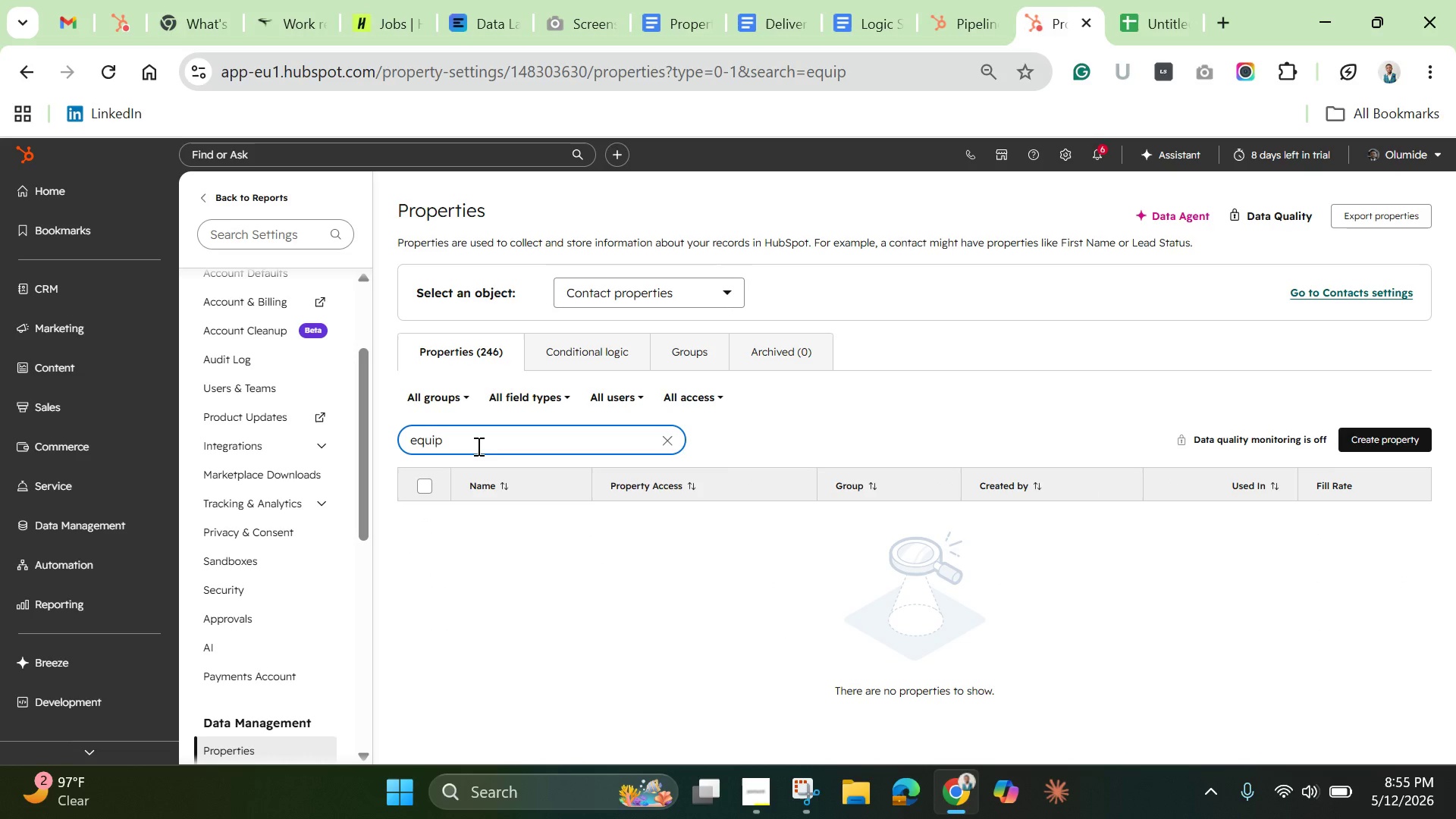 
type(ment )
 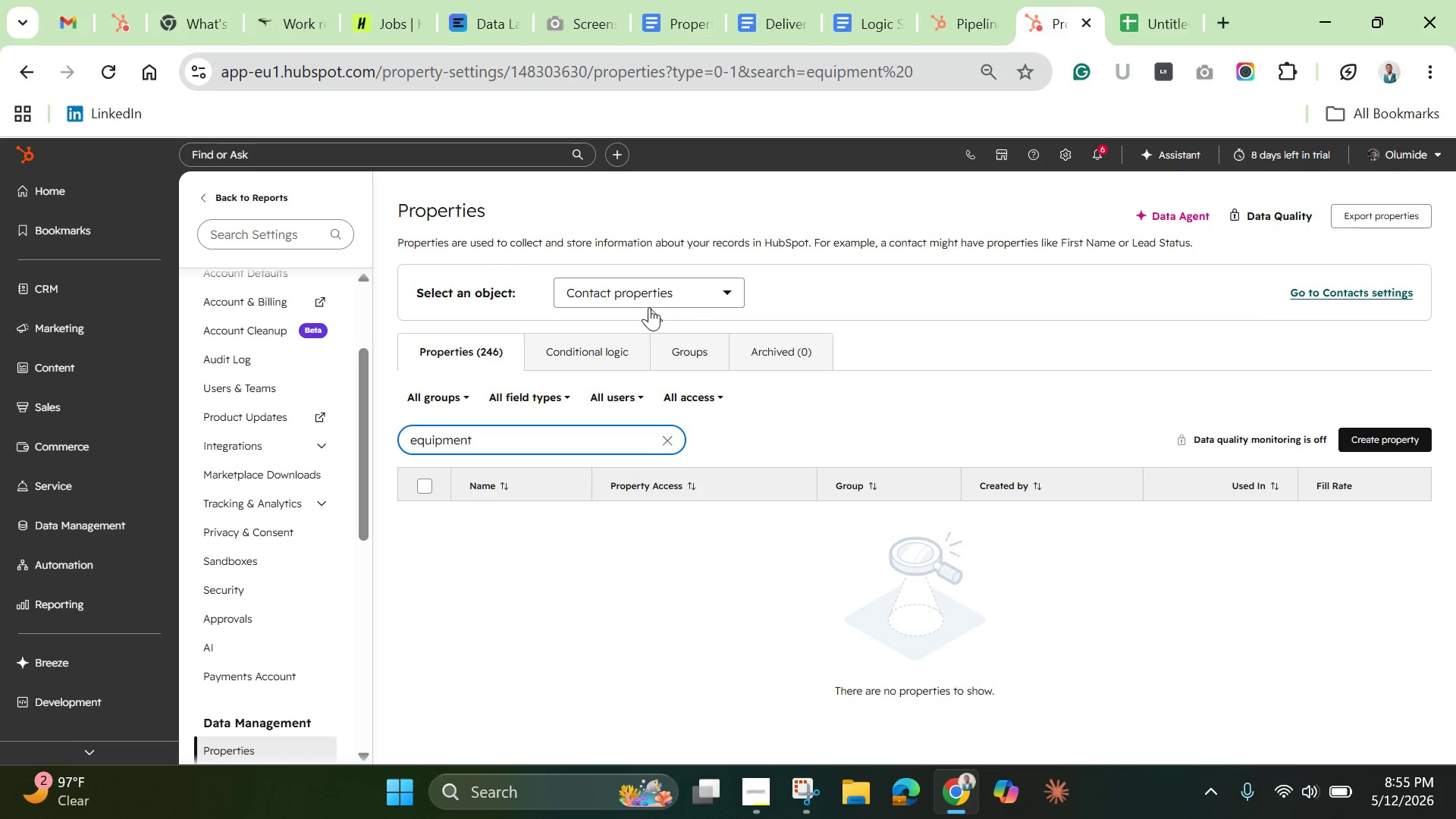 
left_click([652, 300])
 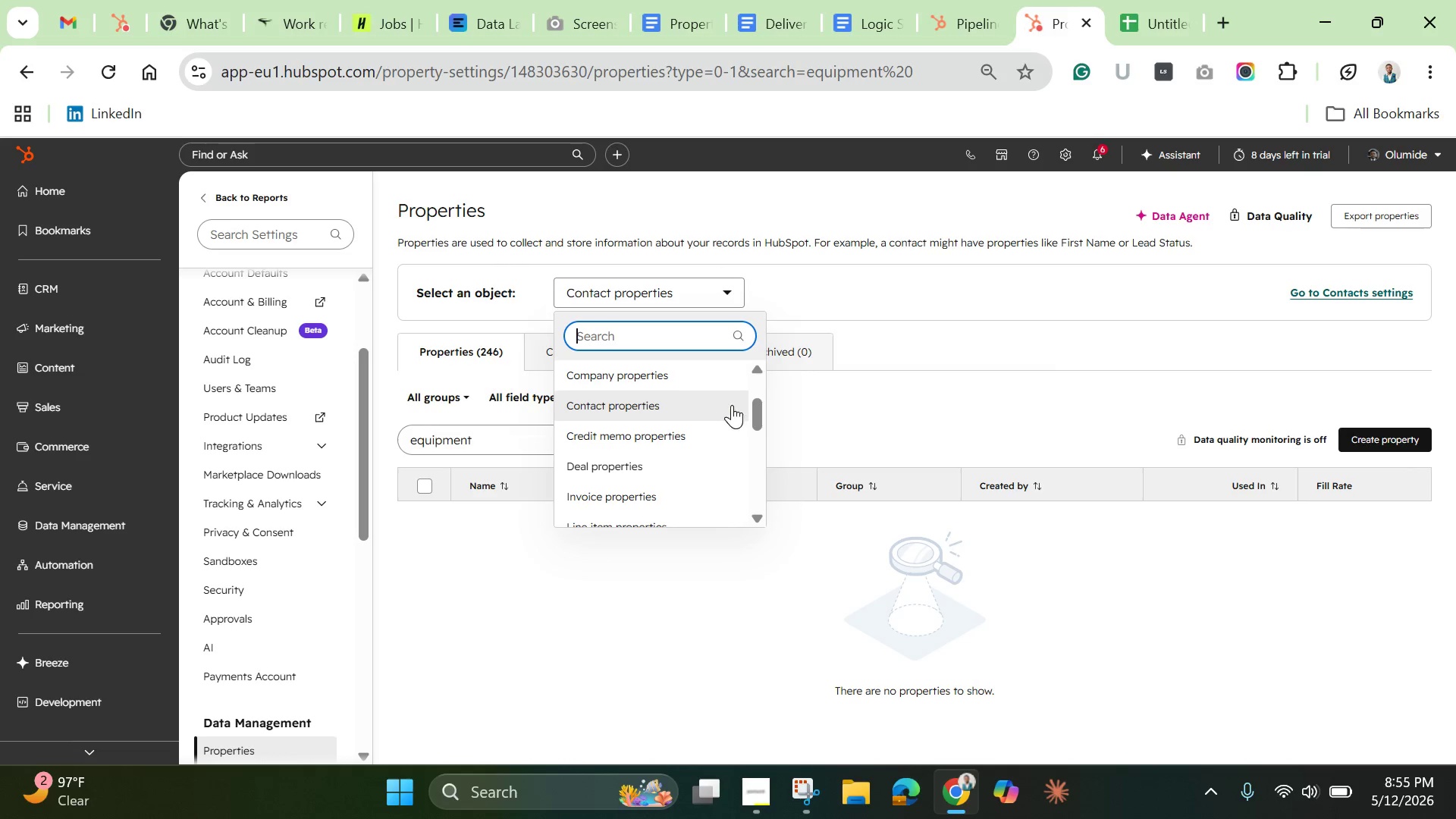 
wait(5.11)
 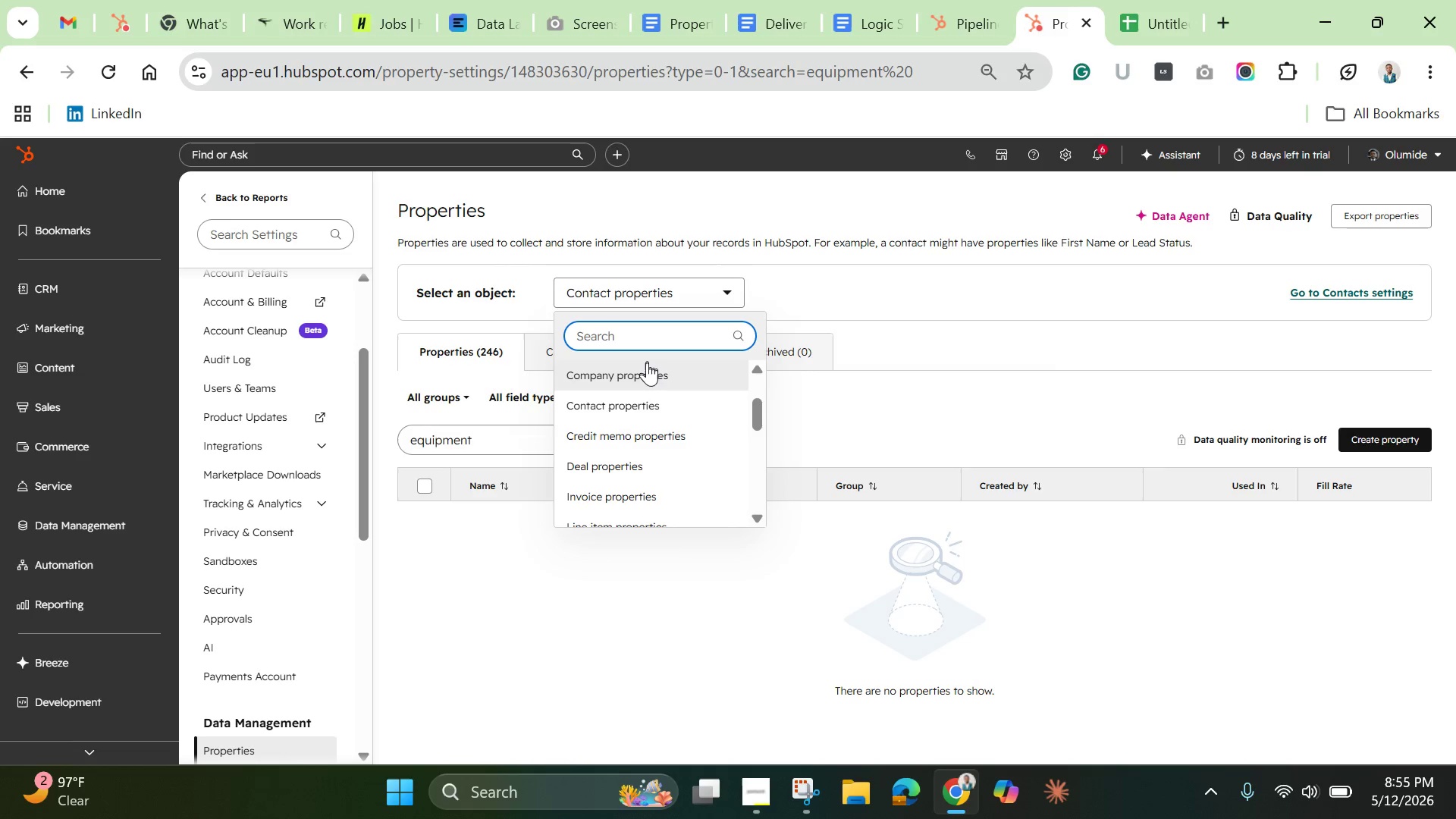 
left_click([759, 416])
 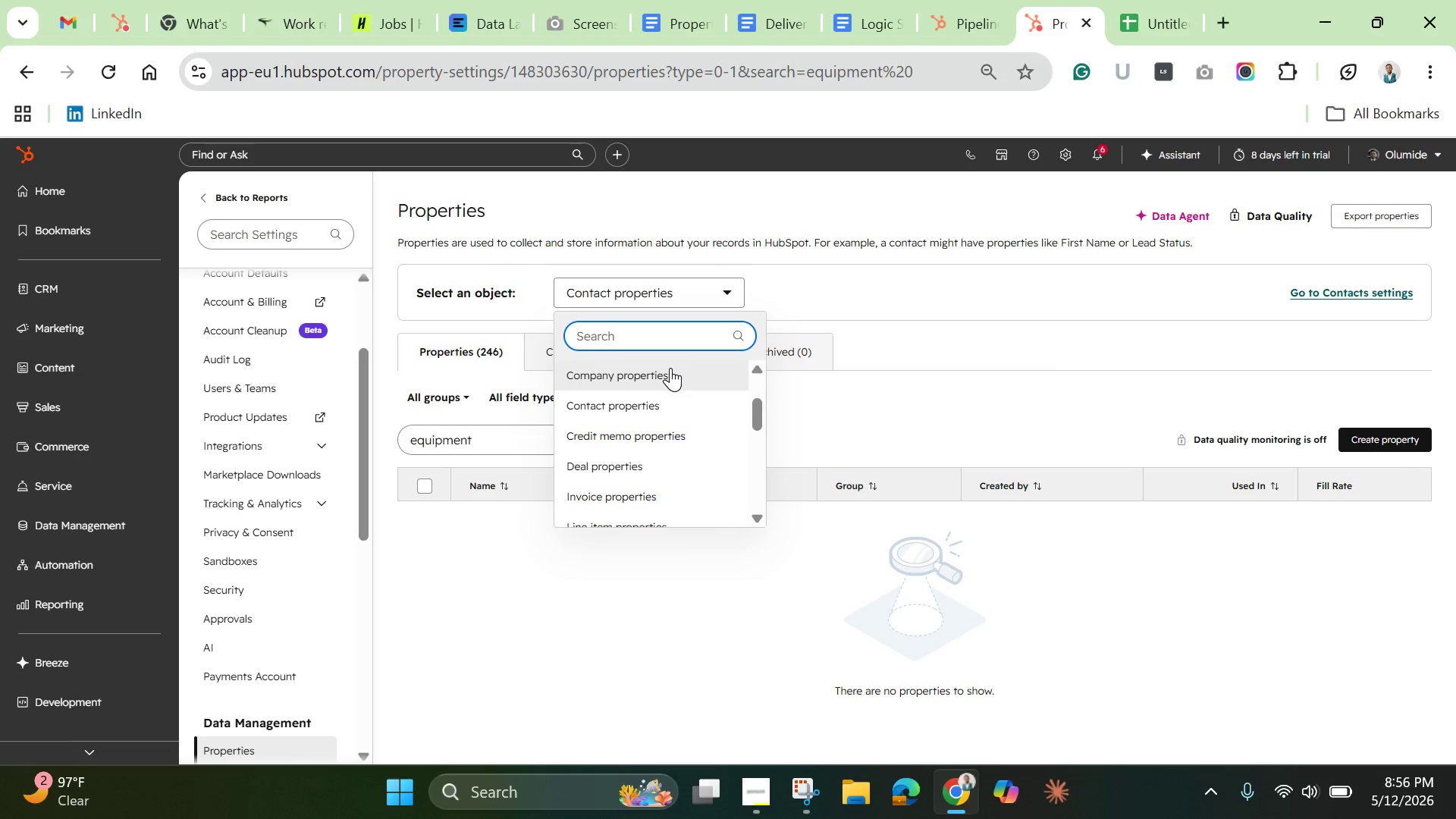 
left_click([670, 368])
 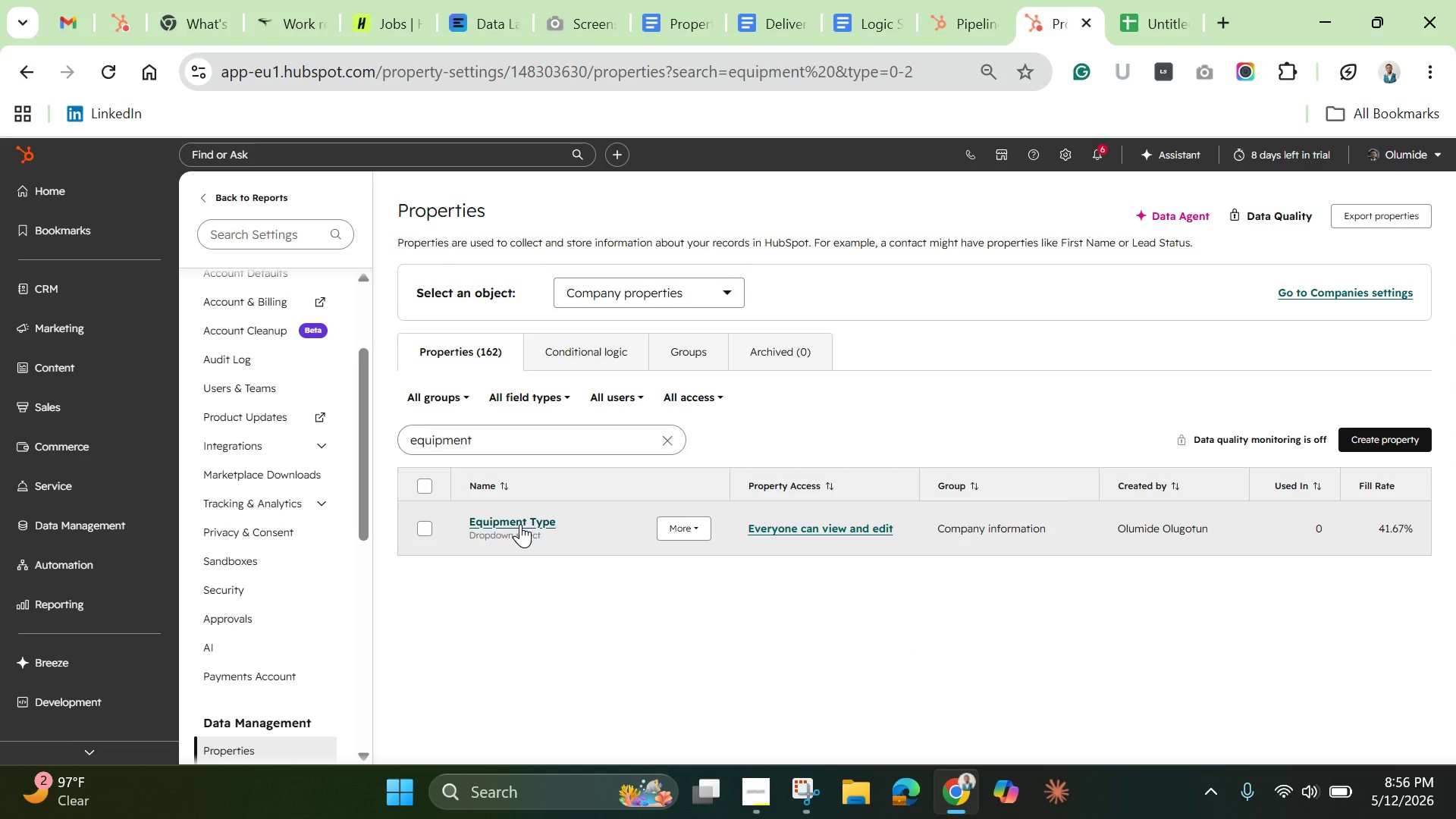 
wait(7.44)
 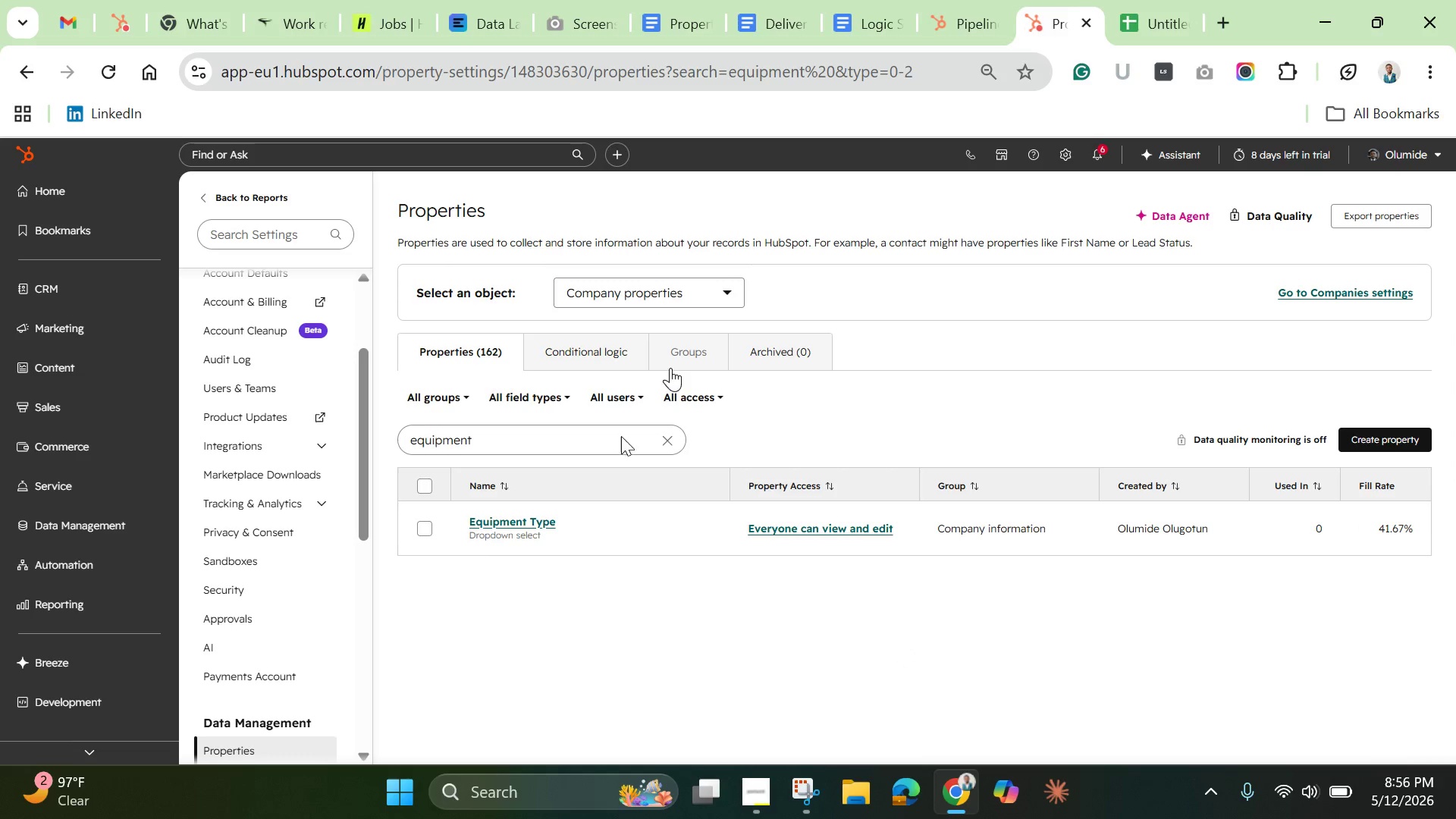 
left_click([520, 524])
 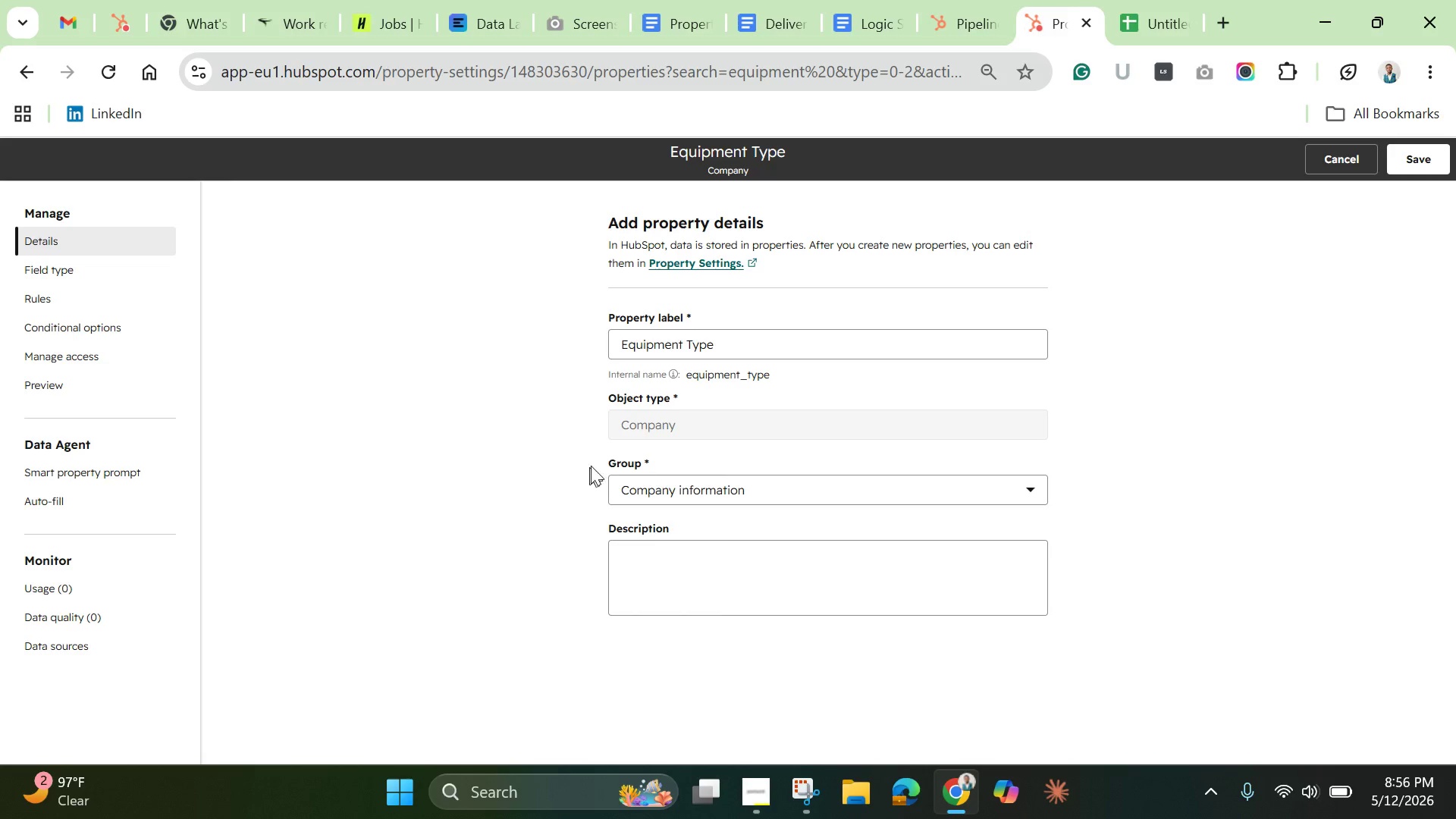 
wait(7.52)
 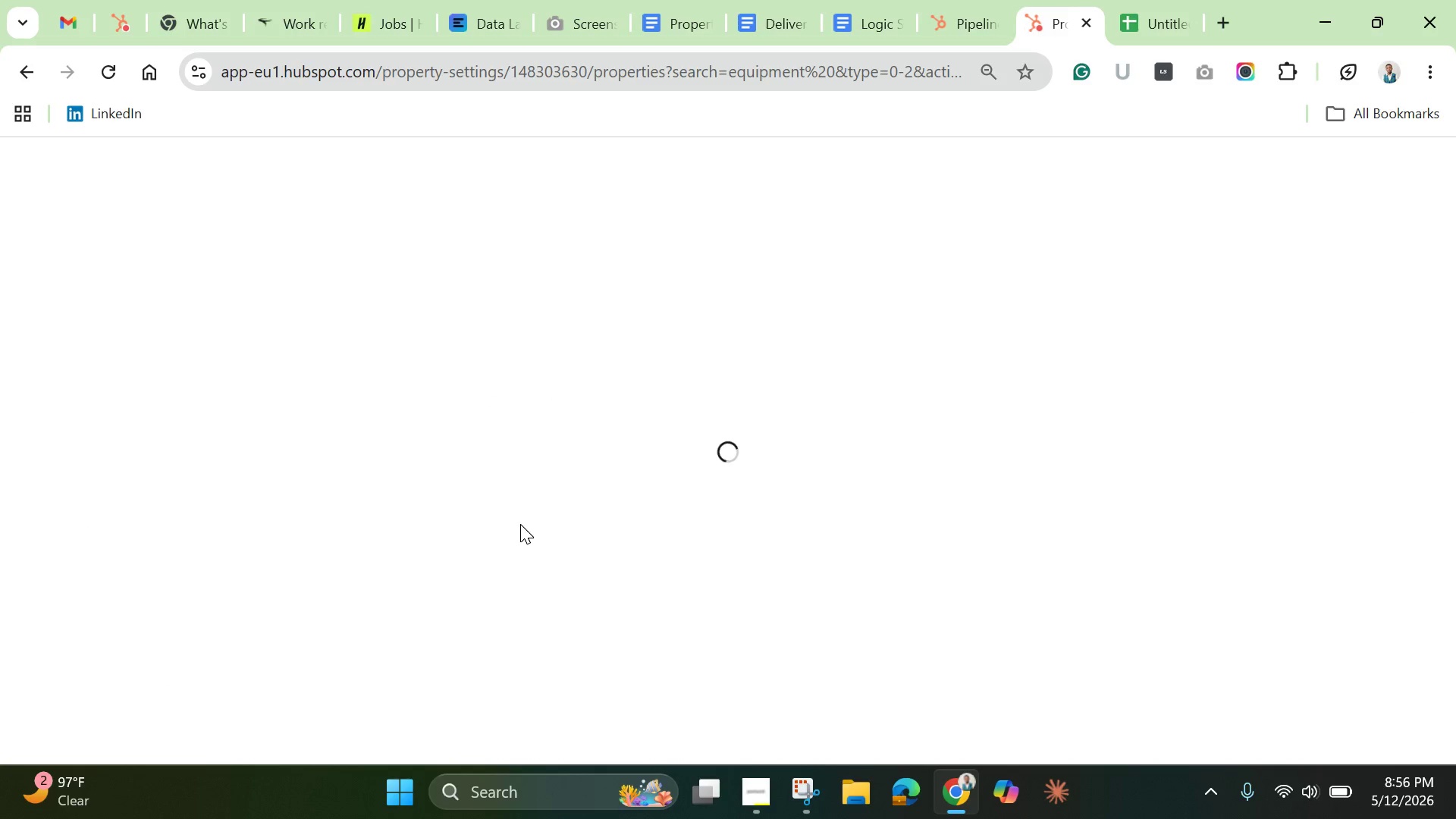 
left_click([67, 271])
 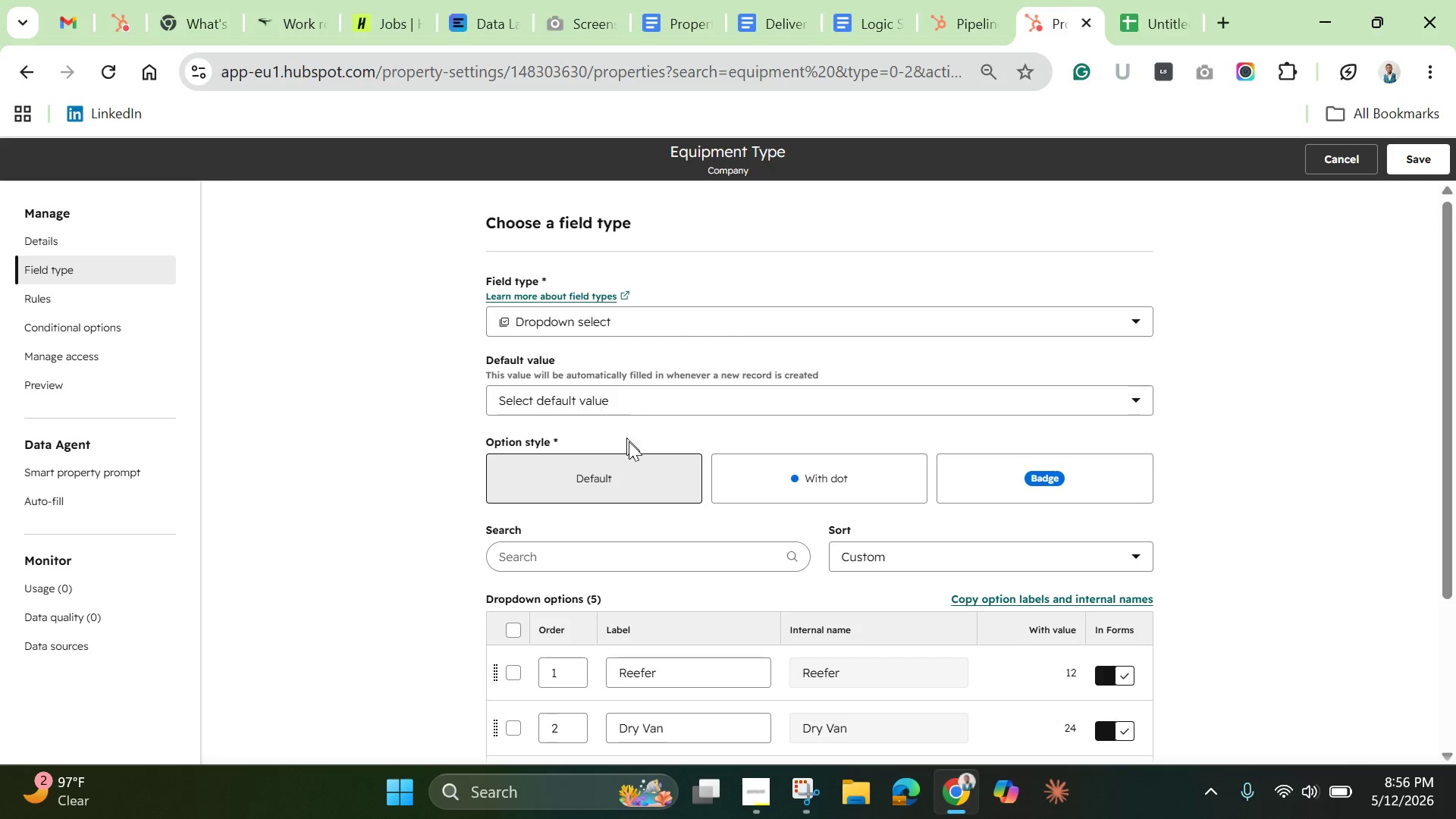 
scroll: coordinate [627, 468], scroll_direction: down, amount: 4.0
 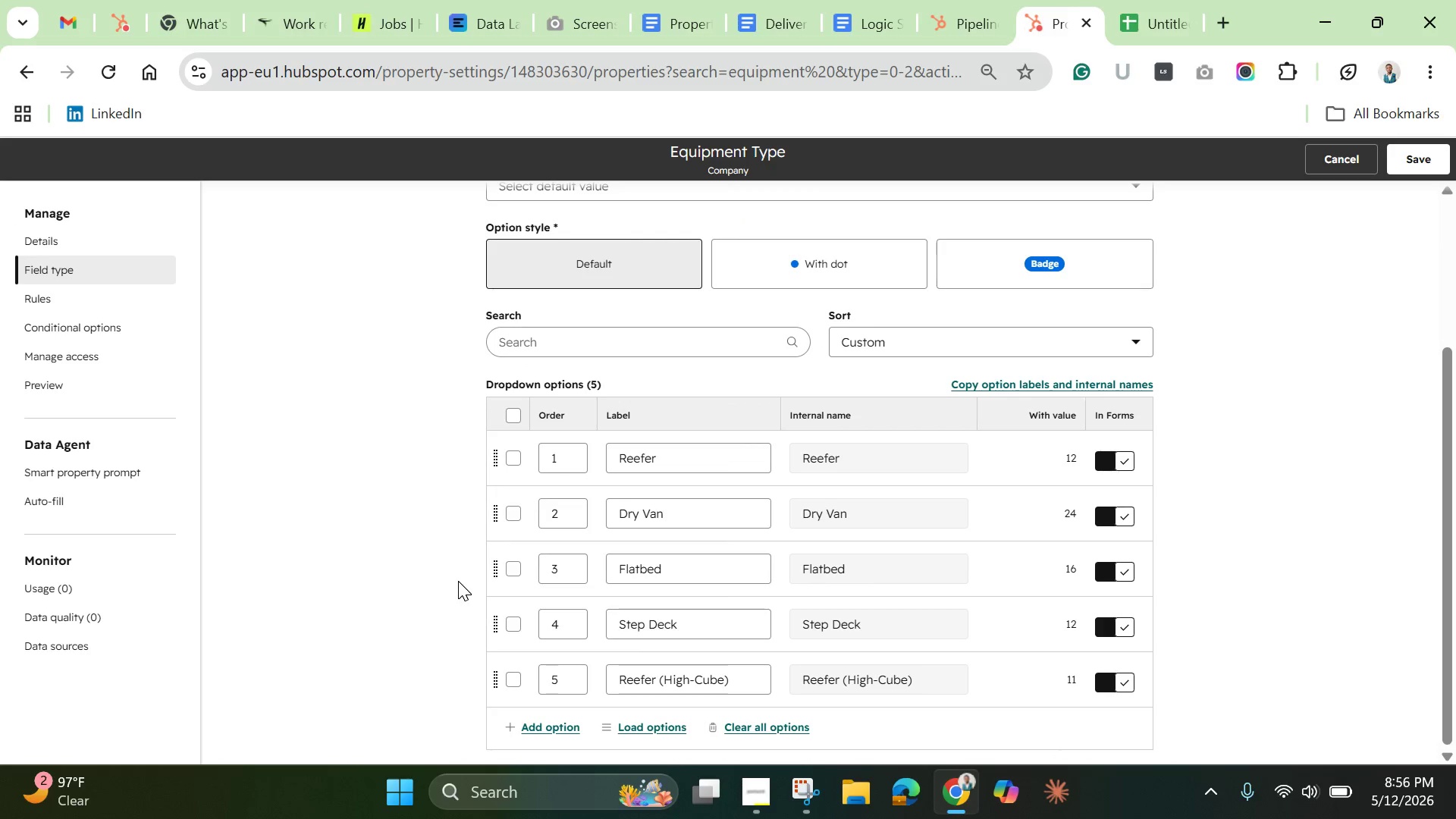 
scroll: coordinate [452, 584], scroll_direction: up, amount: 3.0
 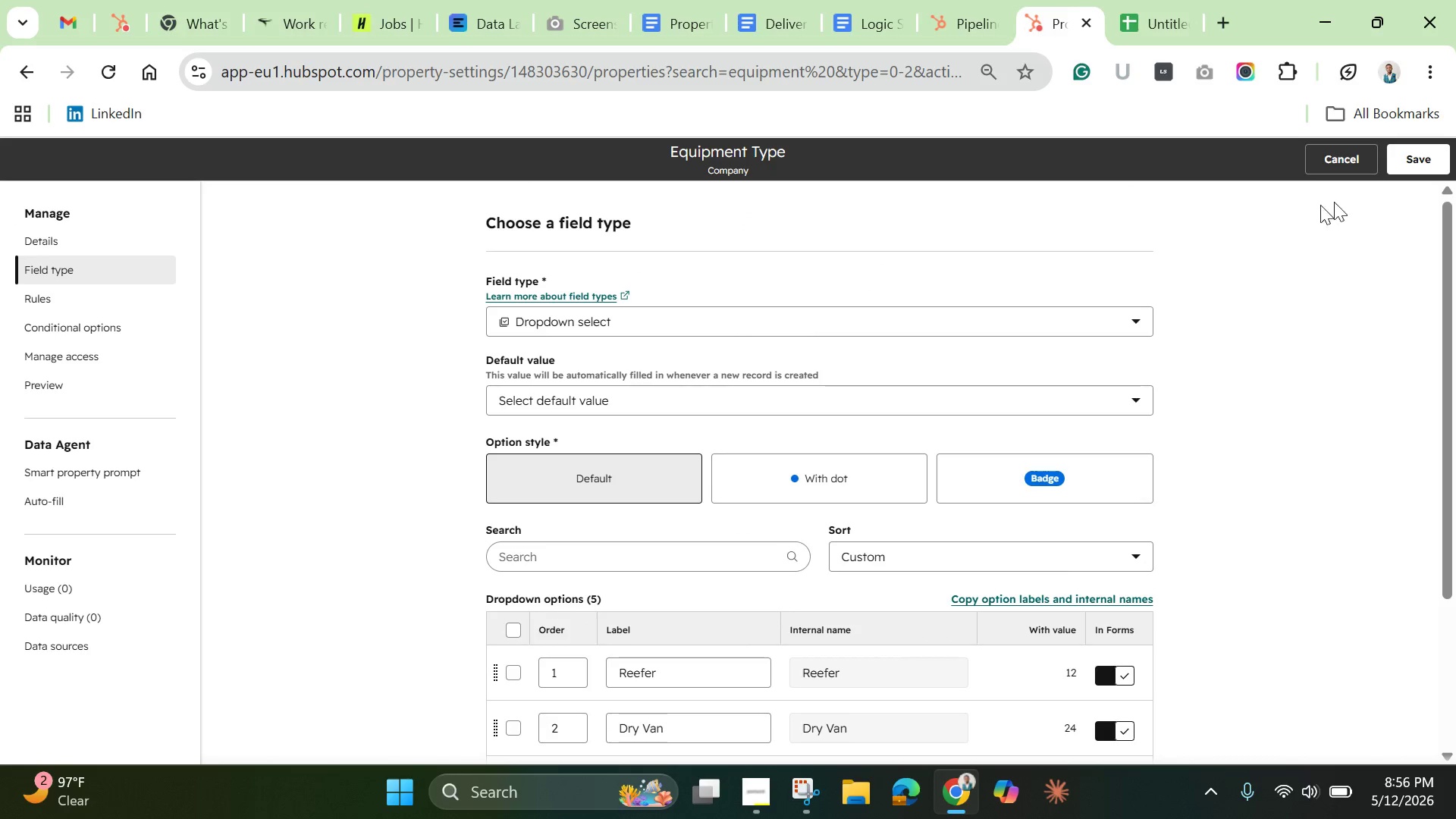 
left_click([1348, 158])
 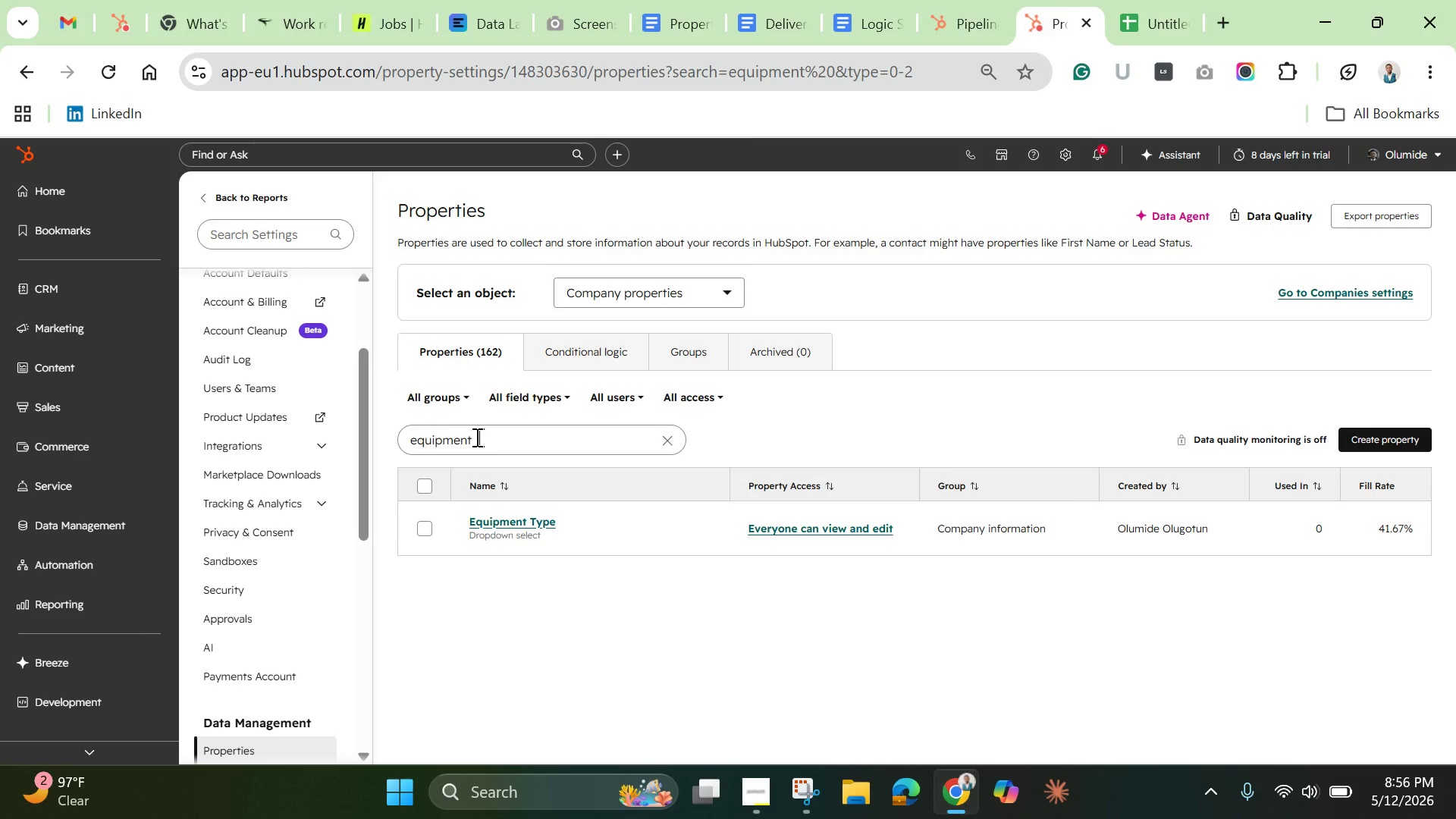 
double_click([491, 441])
 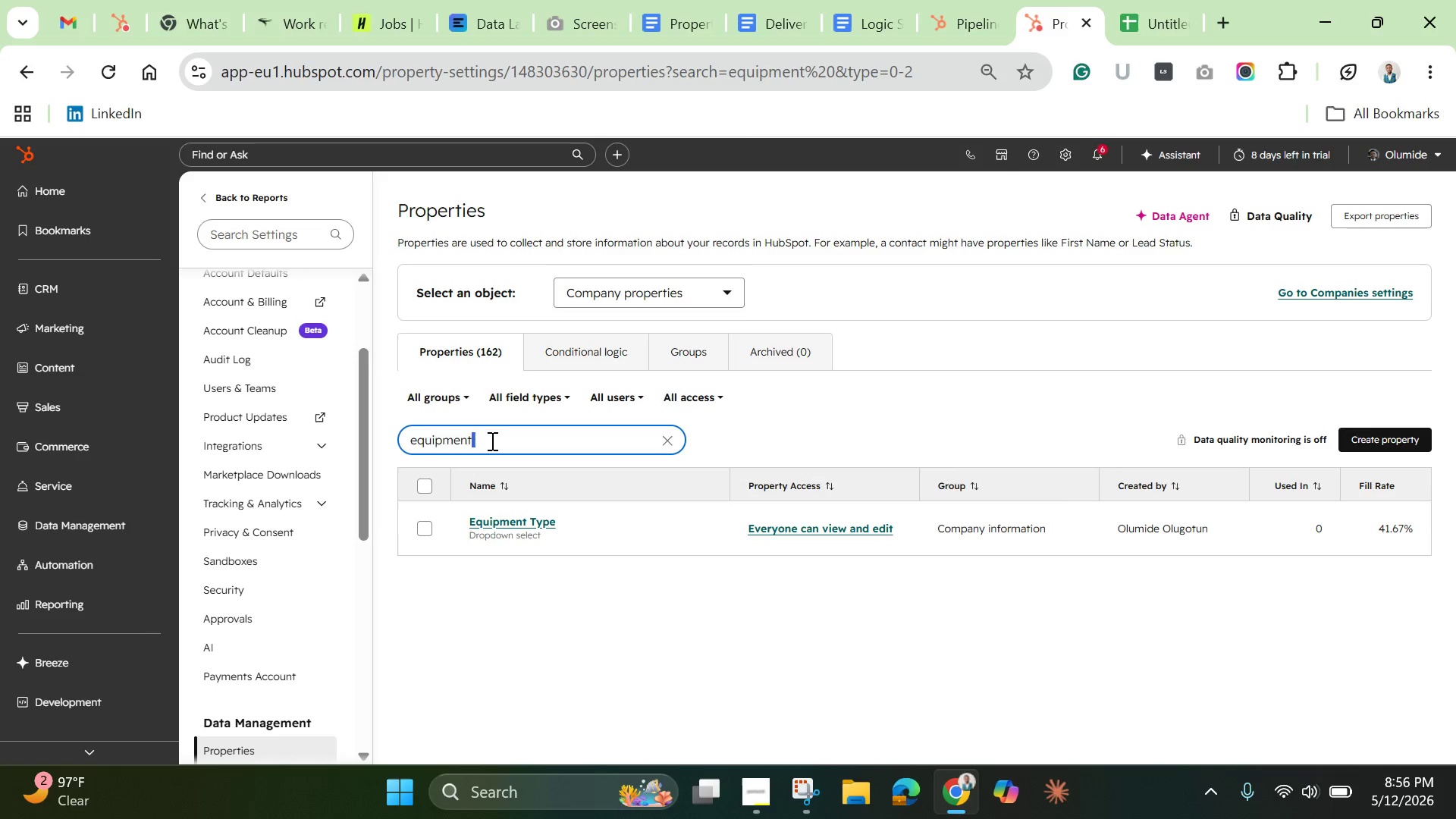 
triple_click([491, 441])
 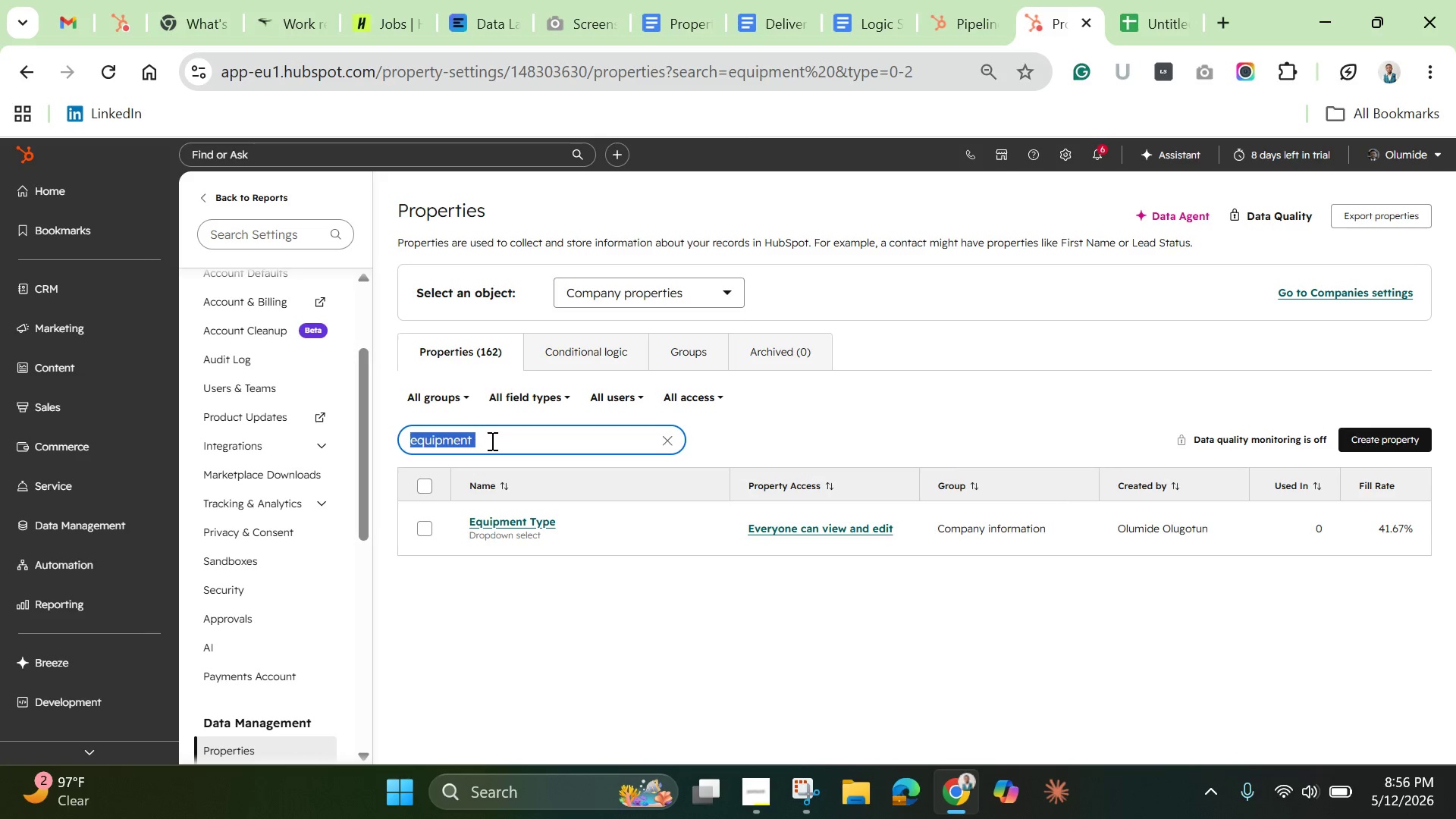 
key(Backspace)
type(insura)
 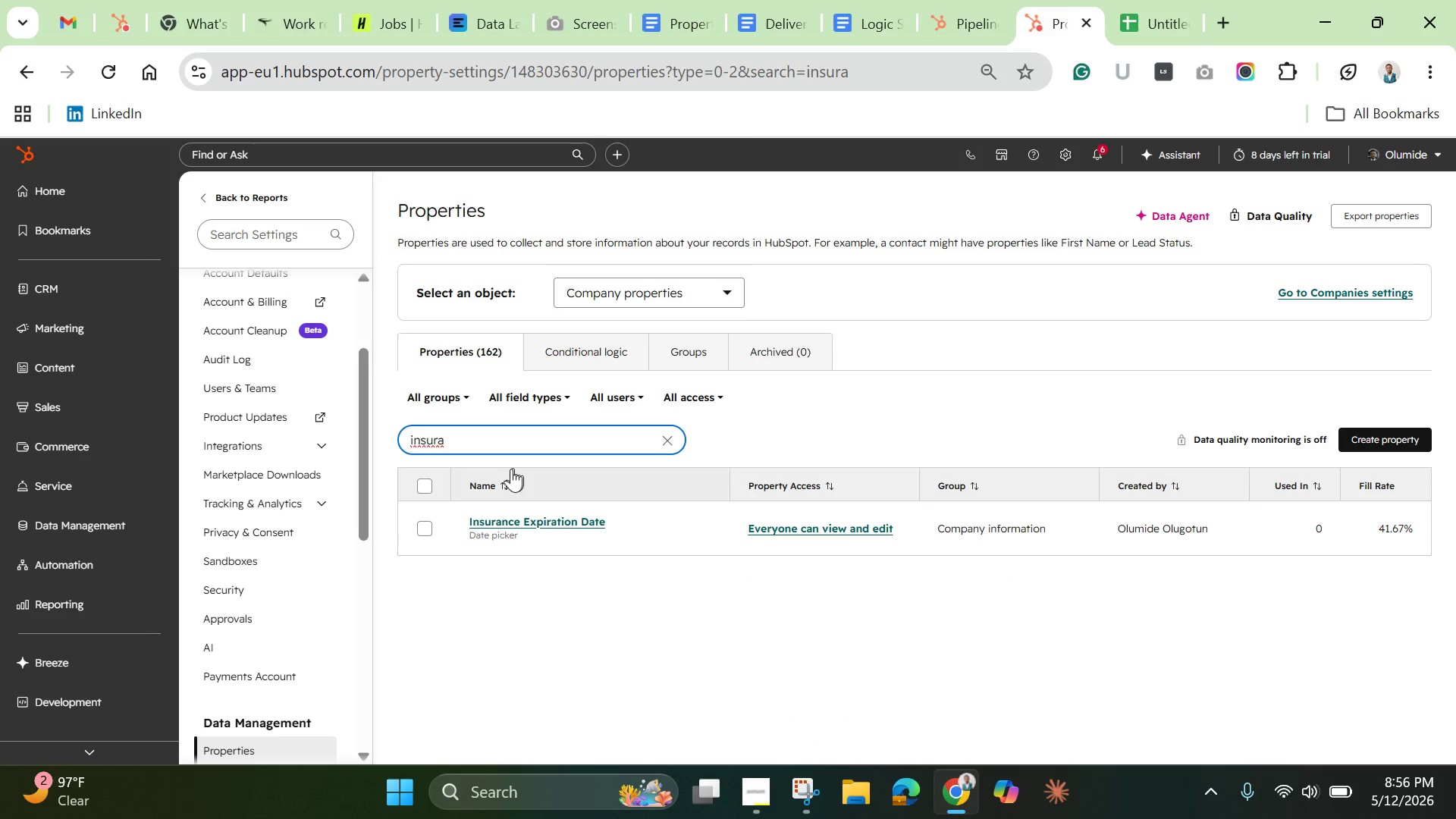 
left_click([516, 526])
 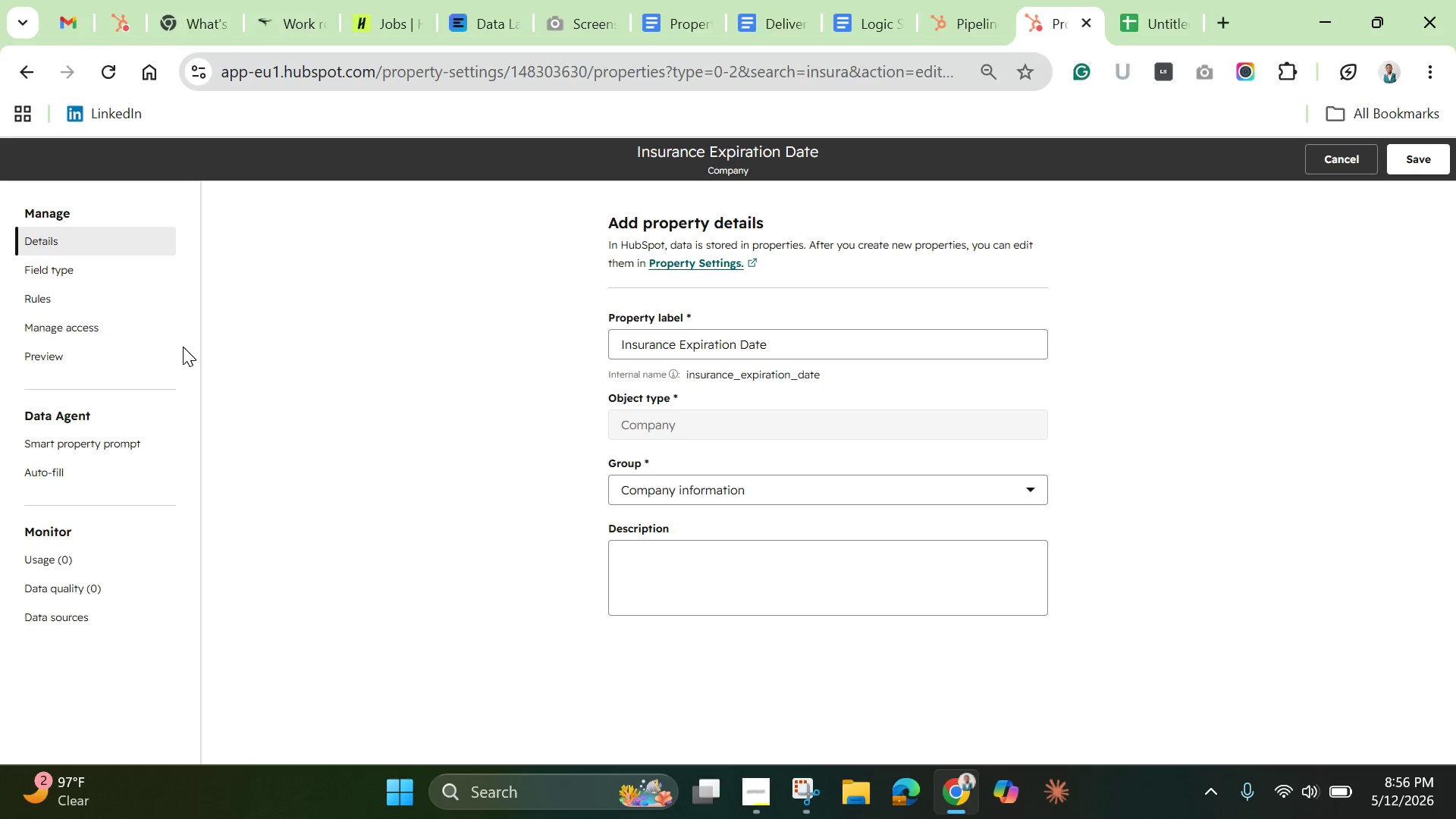 
left_click([72, 257])
 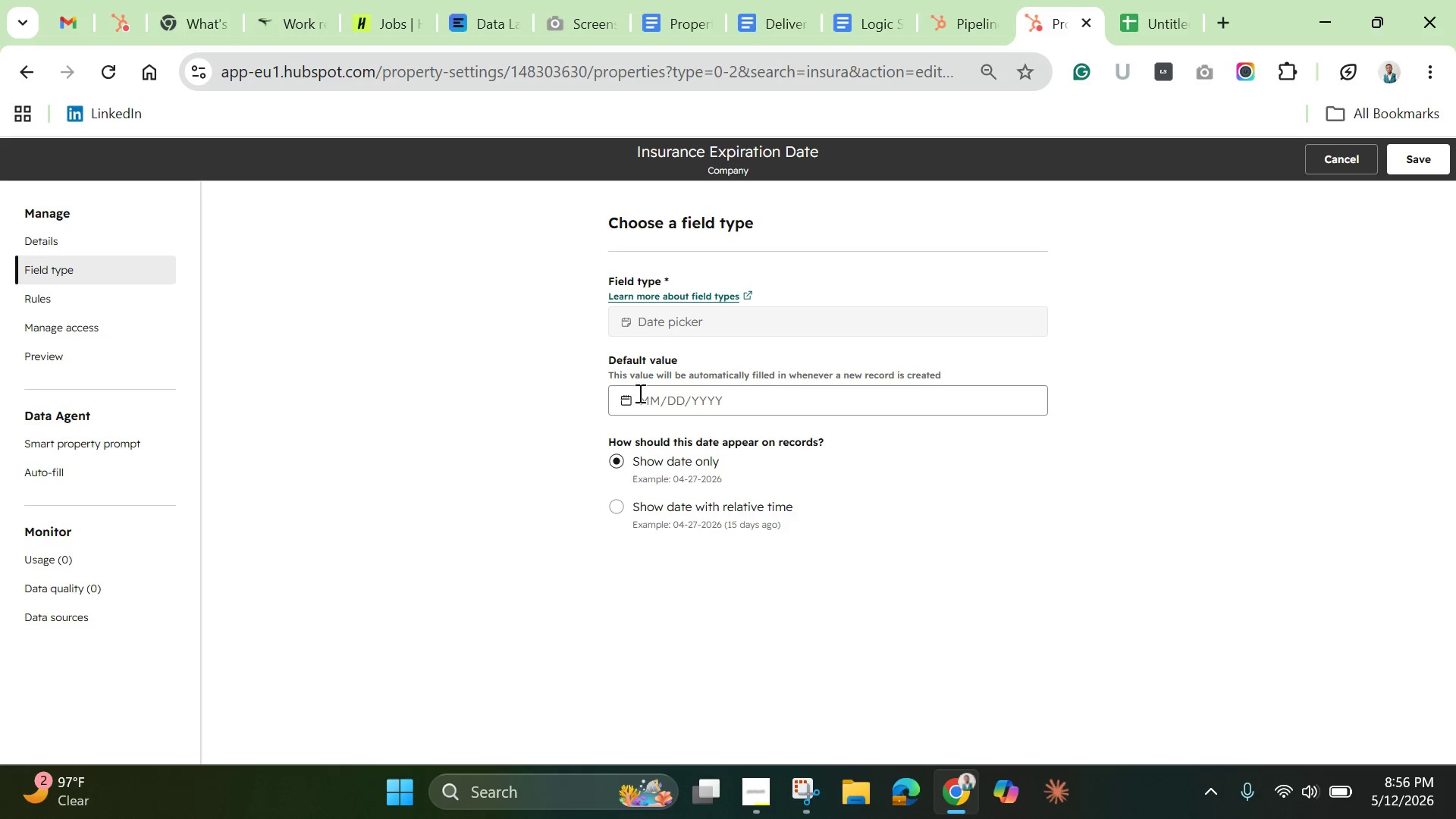 
scroll: coordinate [672, 417], scroll_direction: up, amount: 4.0
 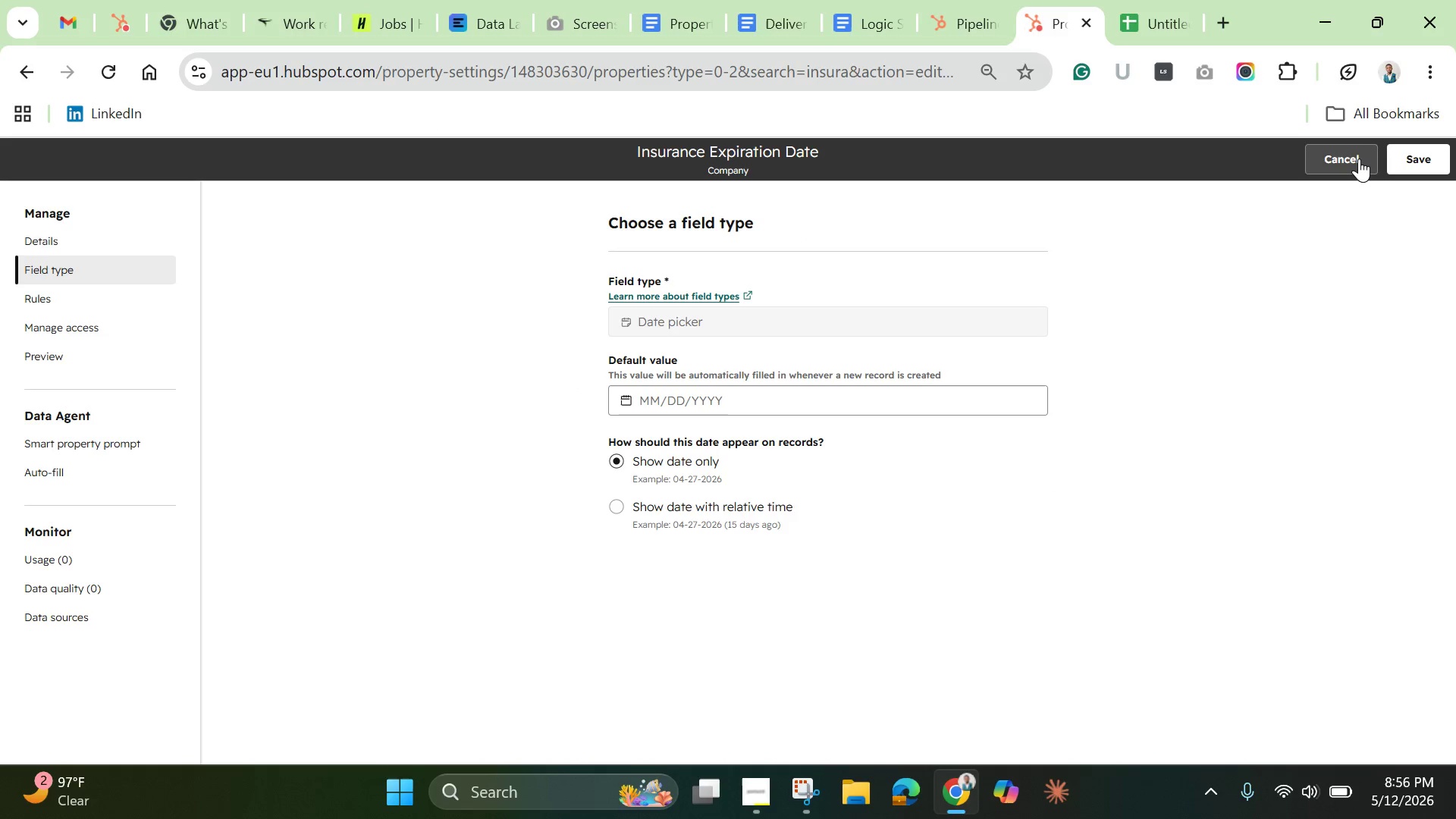 
left_click([1359, 158])
 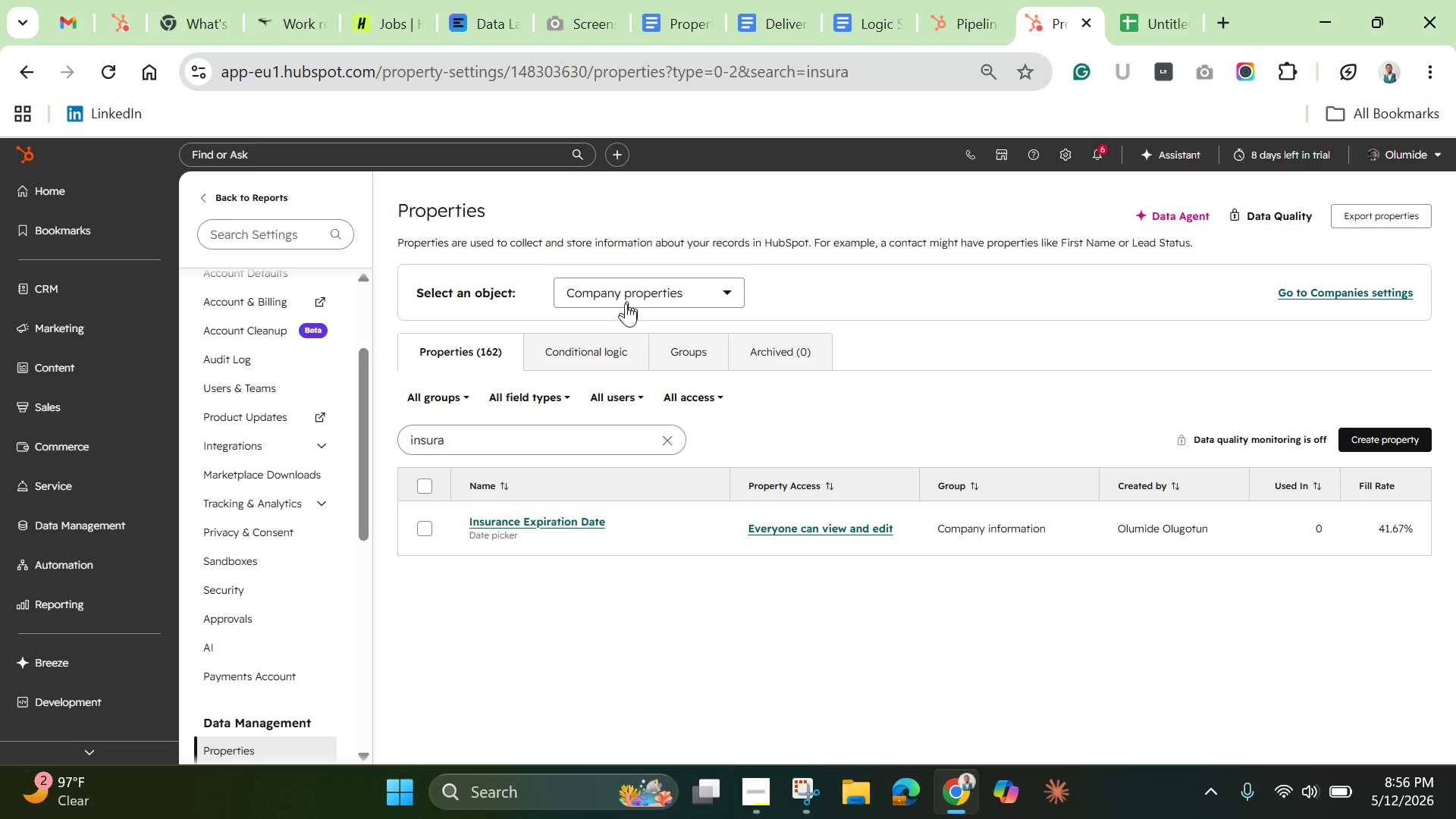 
double_click([506, 432])
 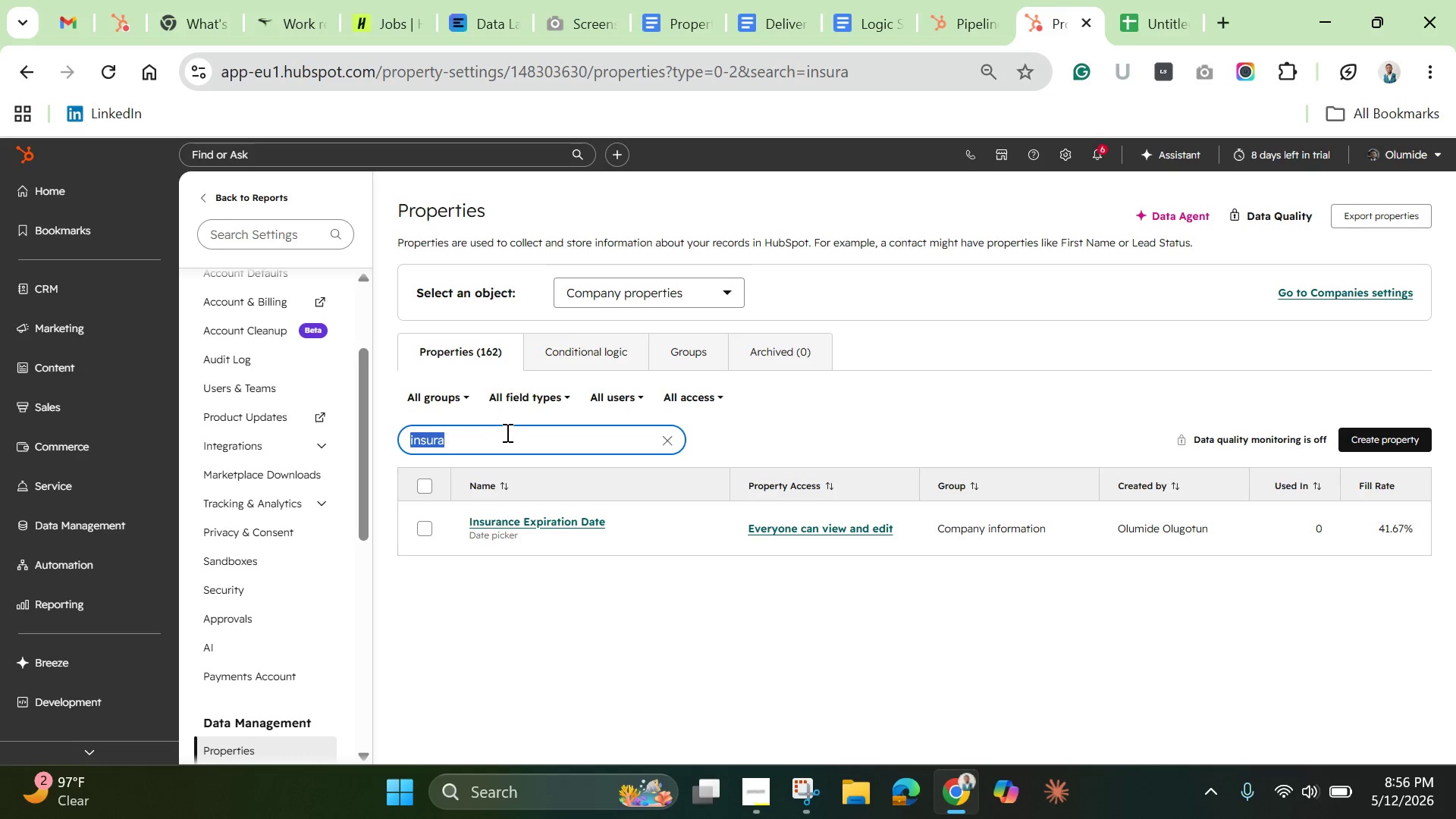 
triple_click([506, 432])
 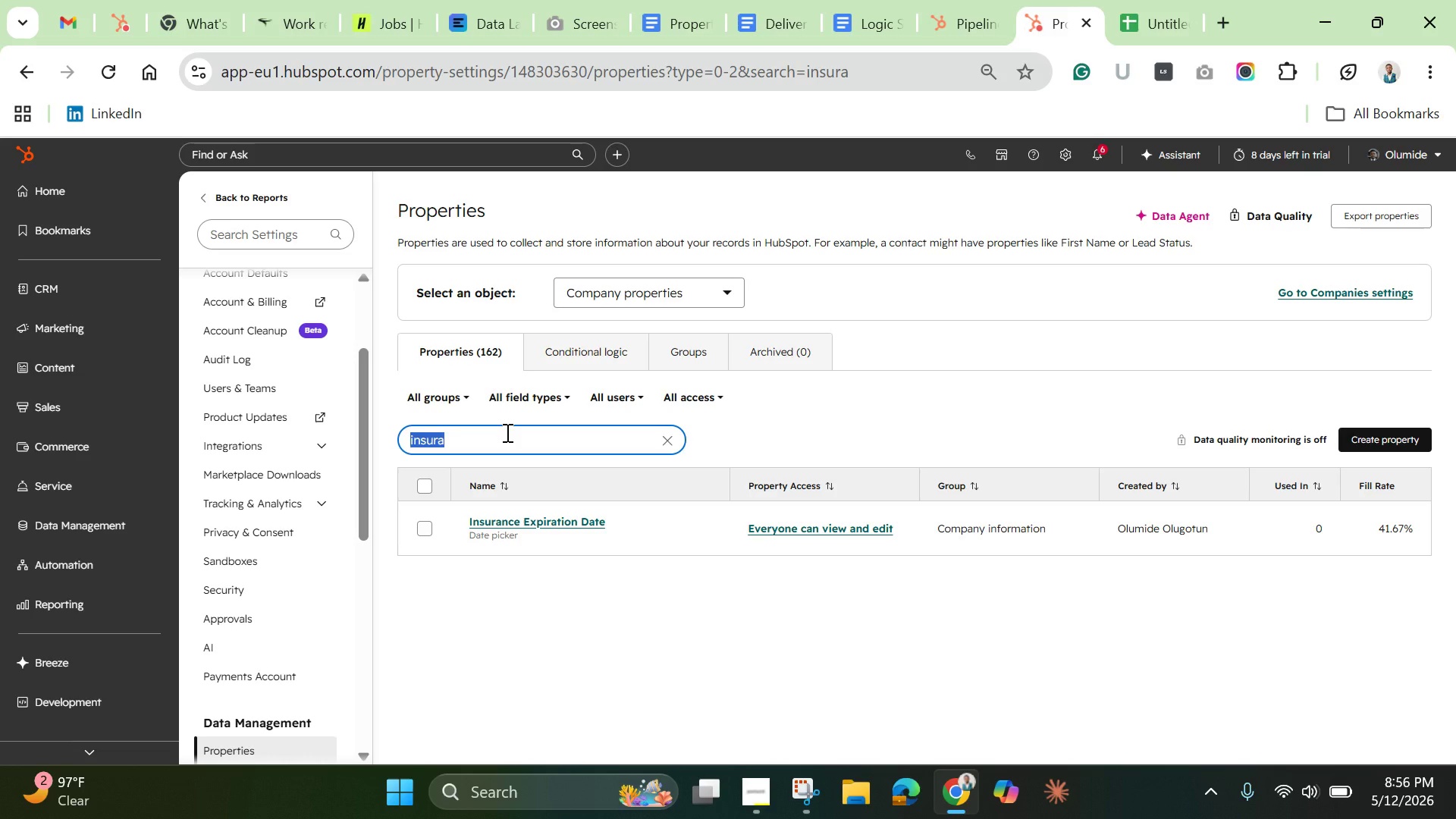 
key(Backspace)
type(relia)
 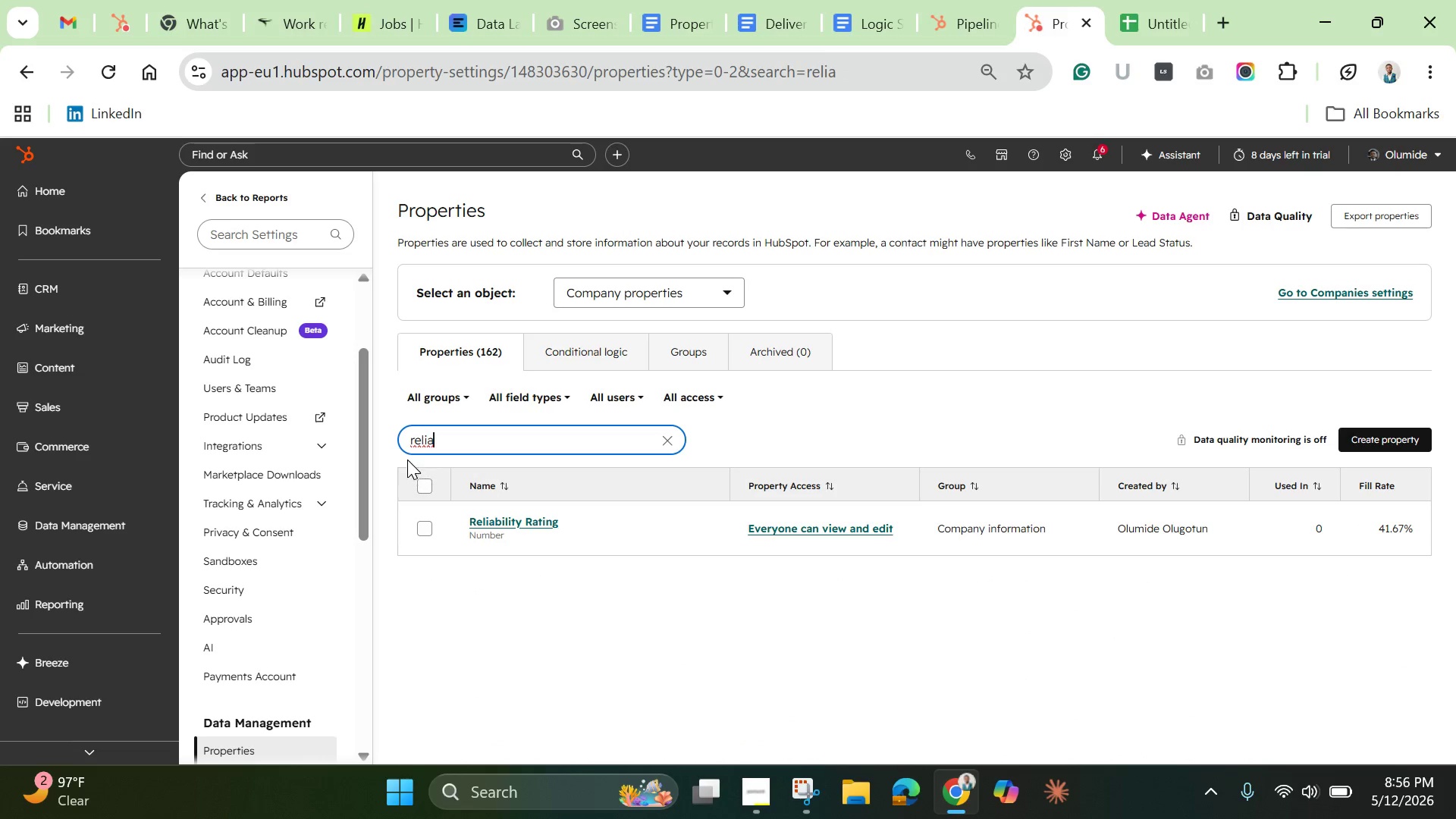 
left_click([490, 523])
 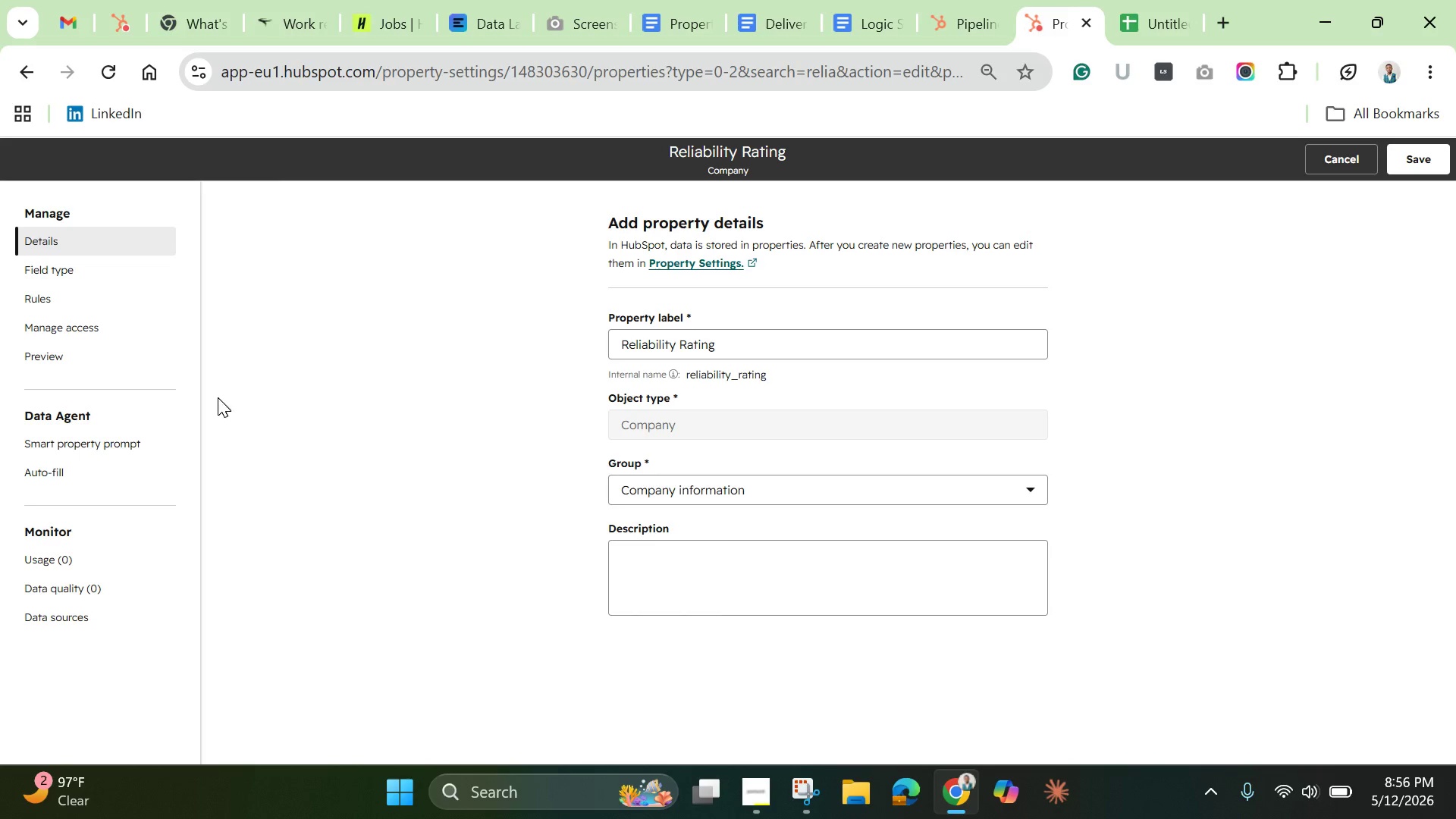 
left_click([61, 278])
 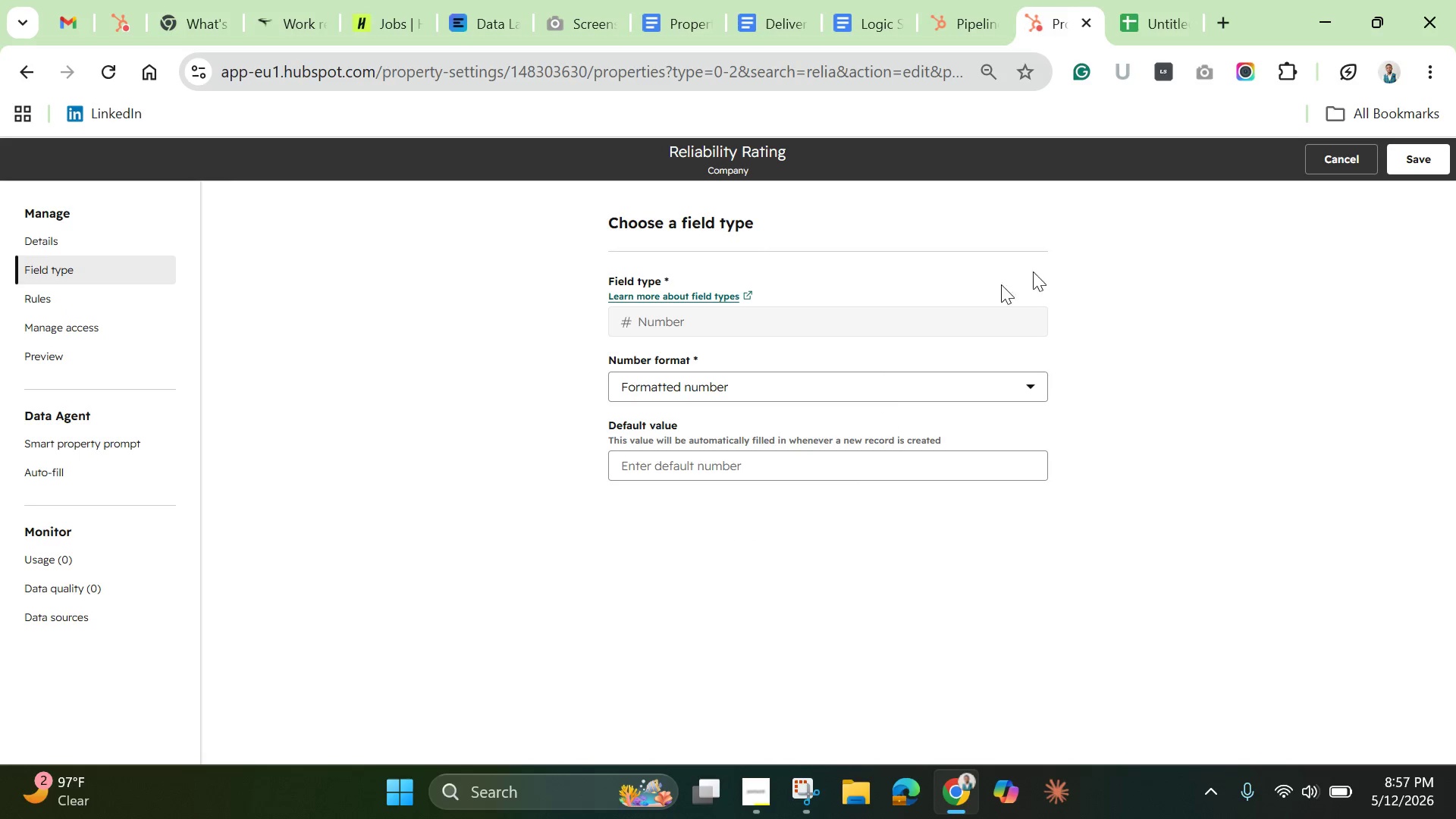 
left_click([1360, 156])
 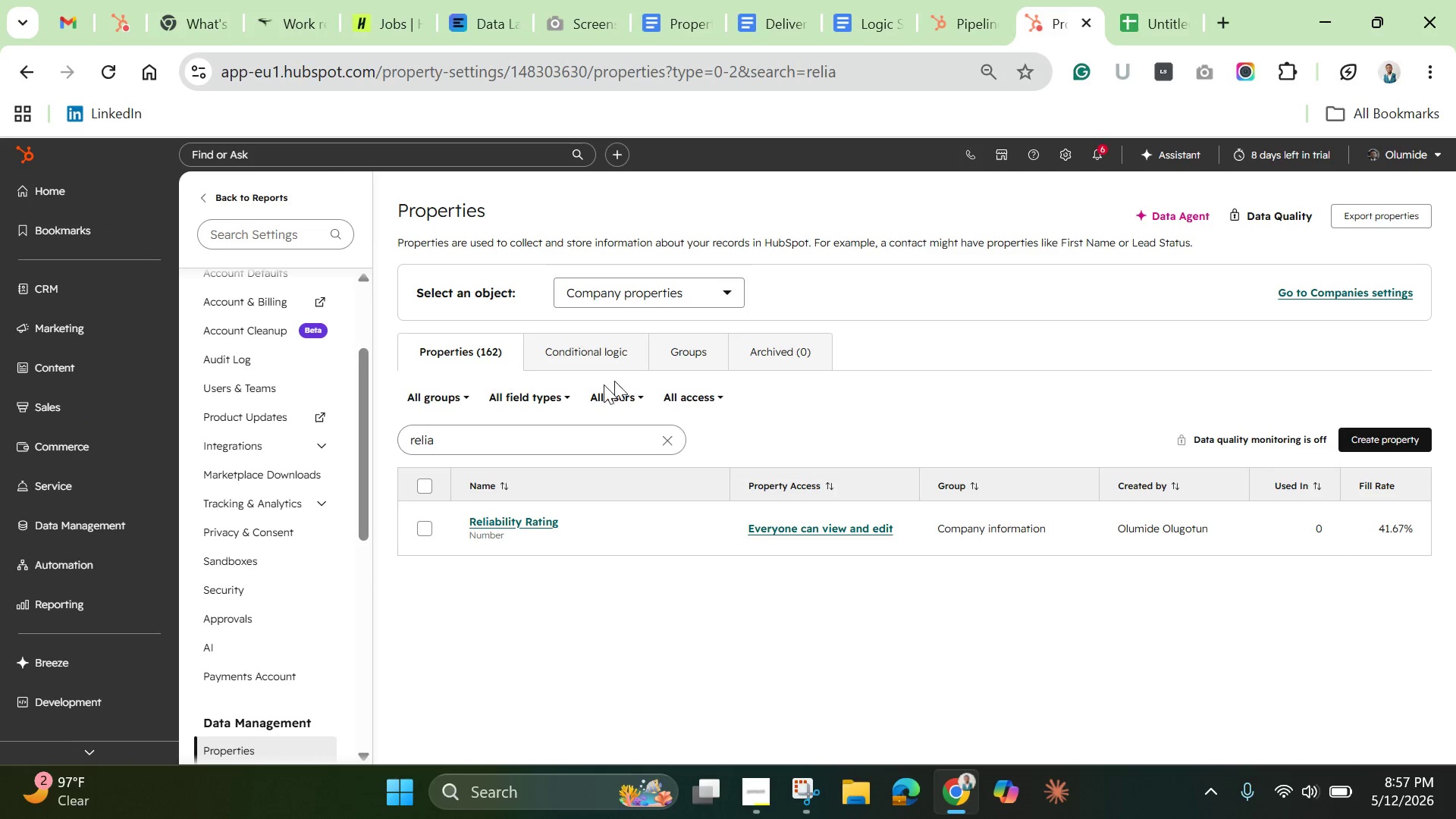 
double_click([563, 435])
 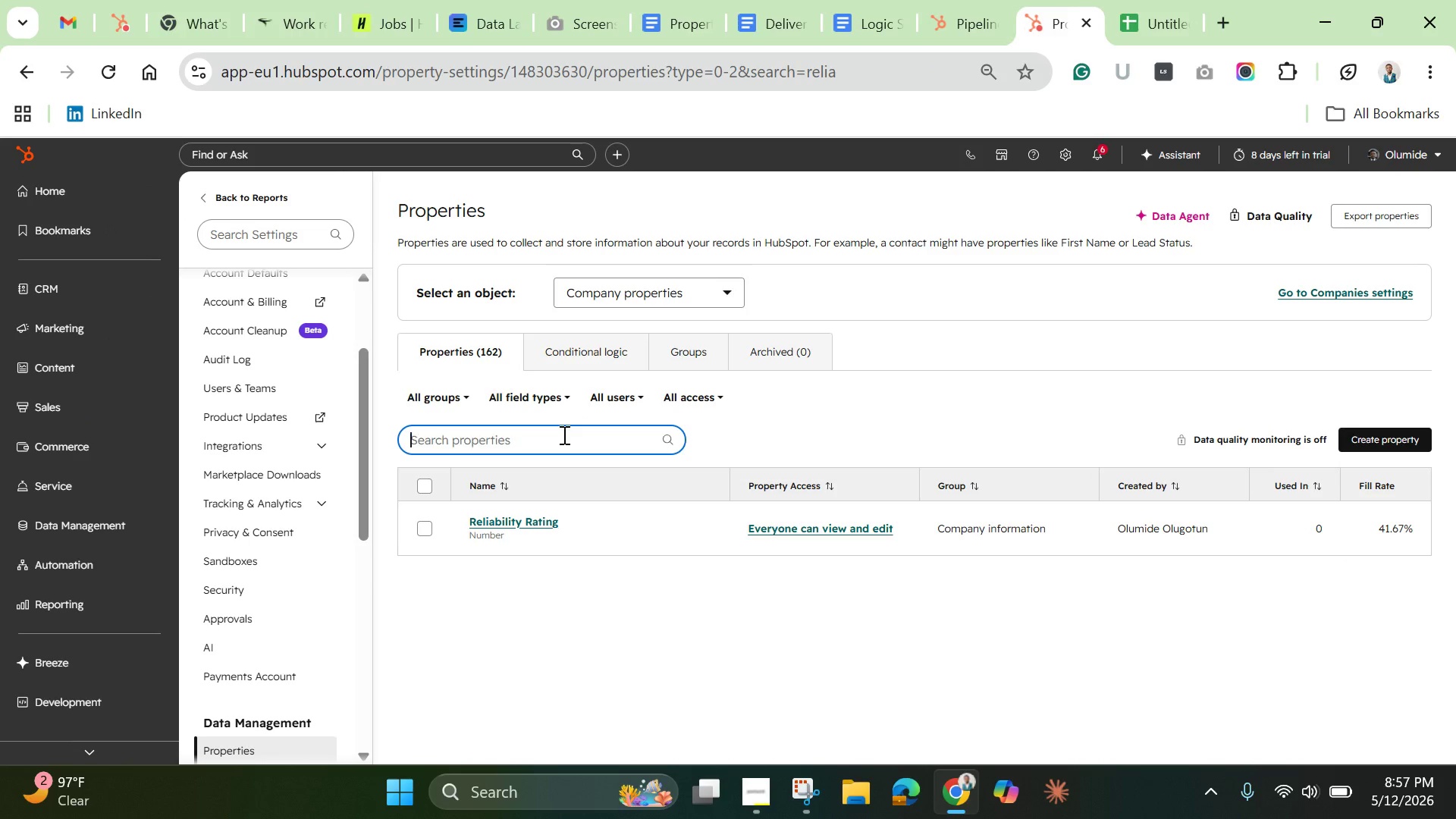 
key(Backspace)
type(service)
 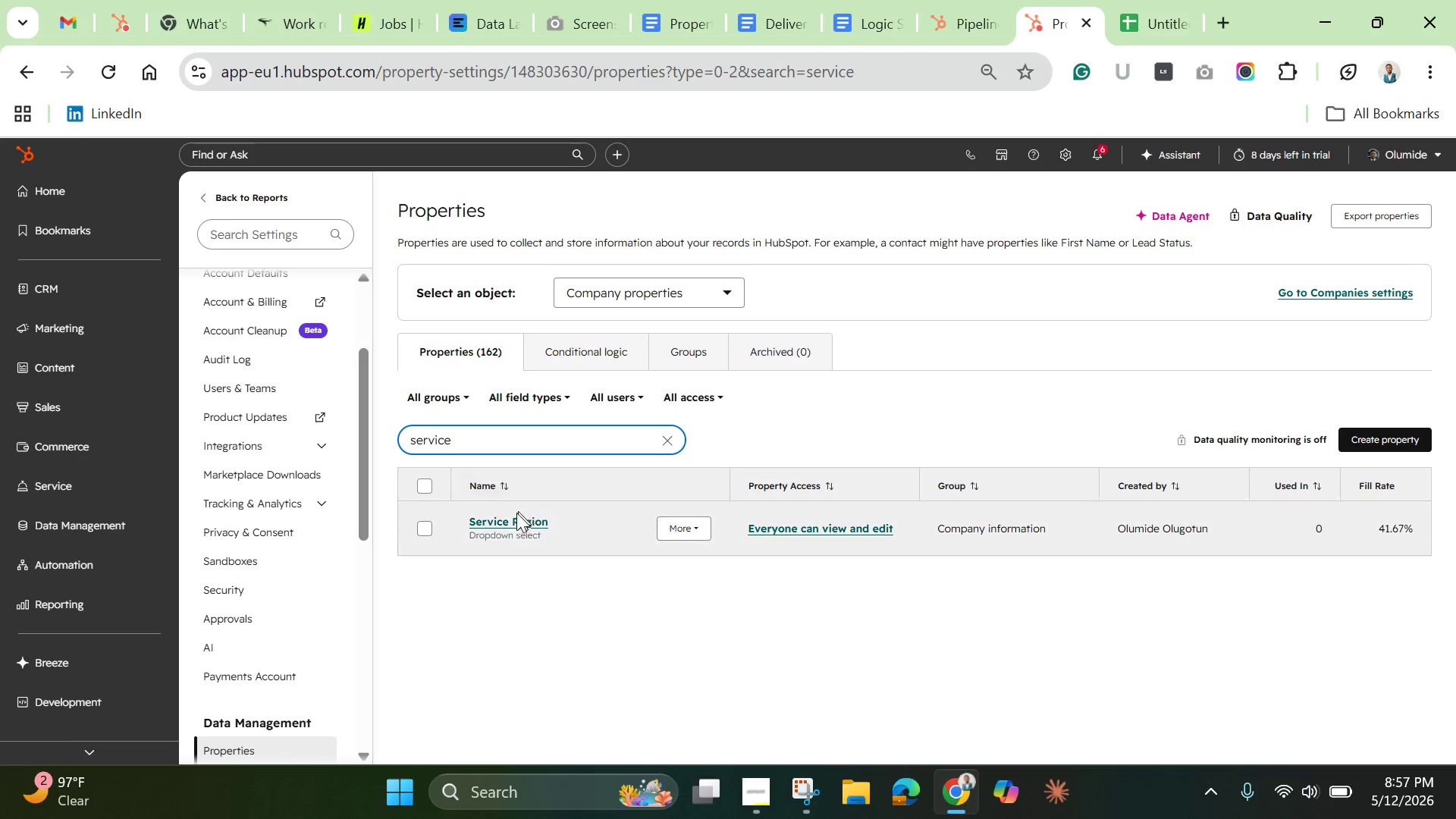 
left_click([509, 528])
 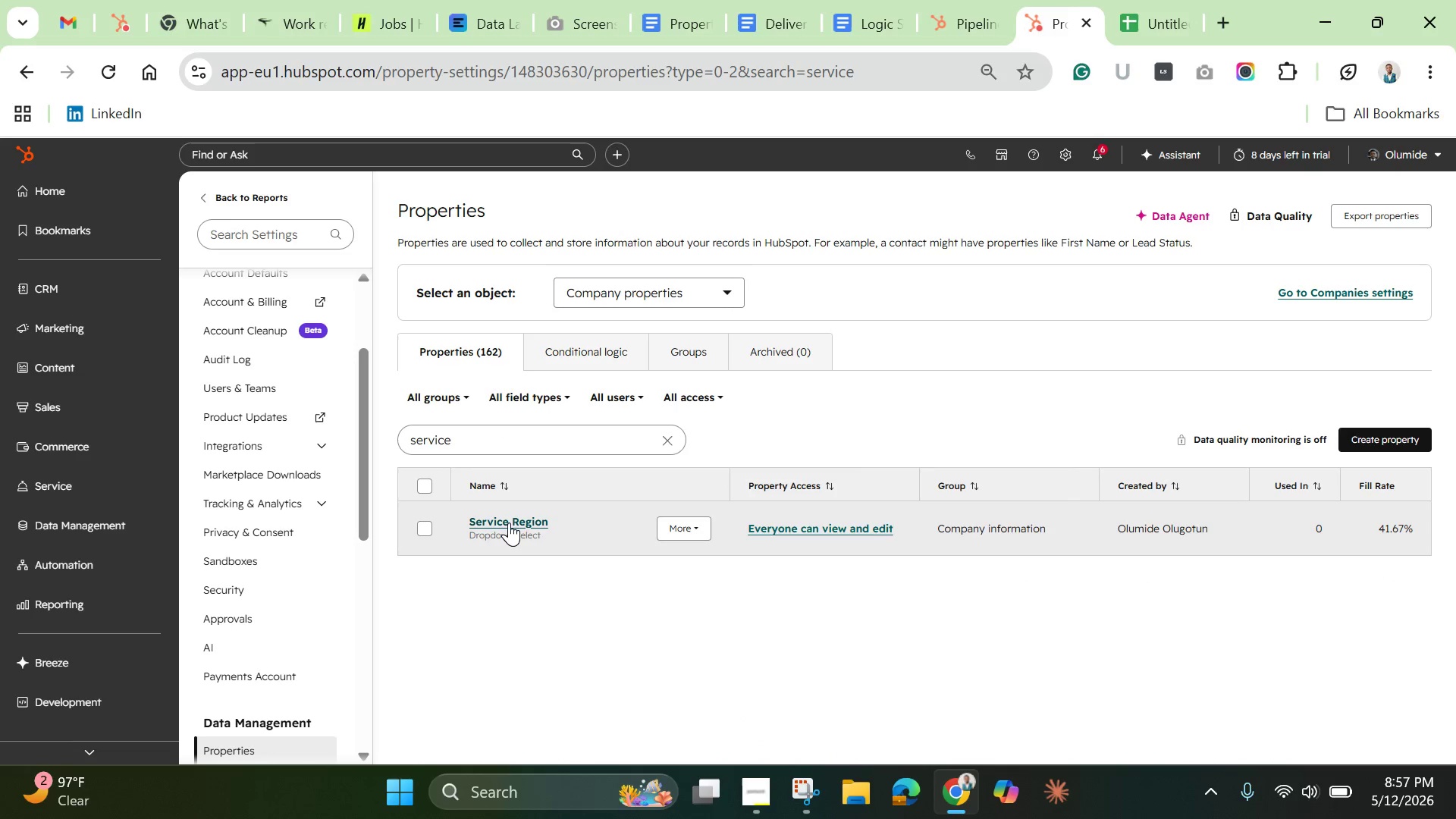 
left_click([509, 522])
 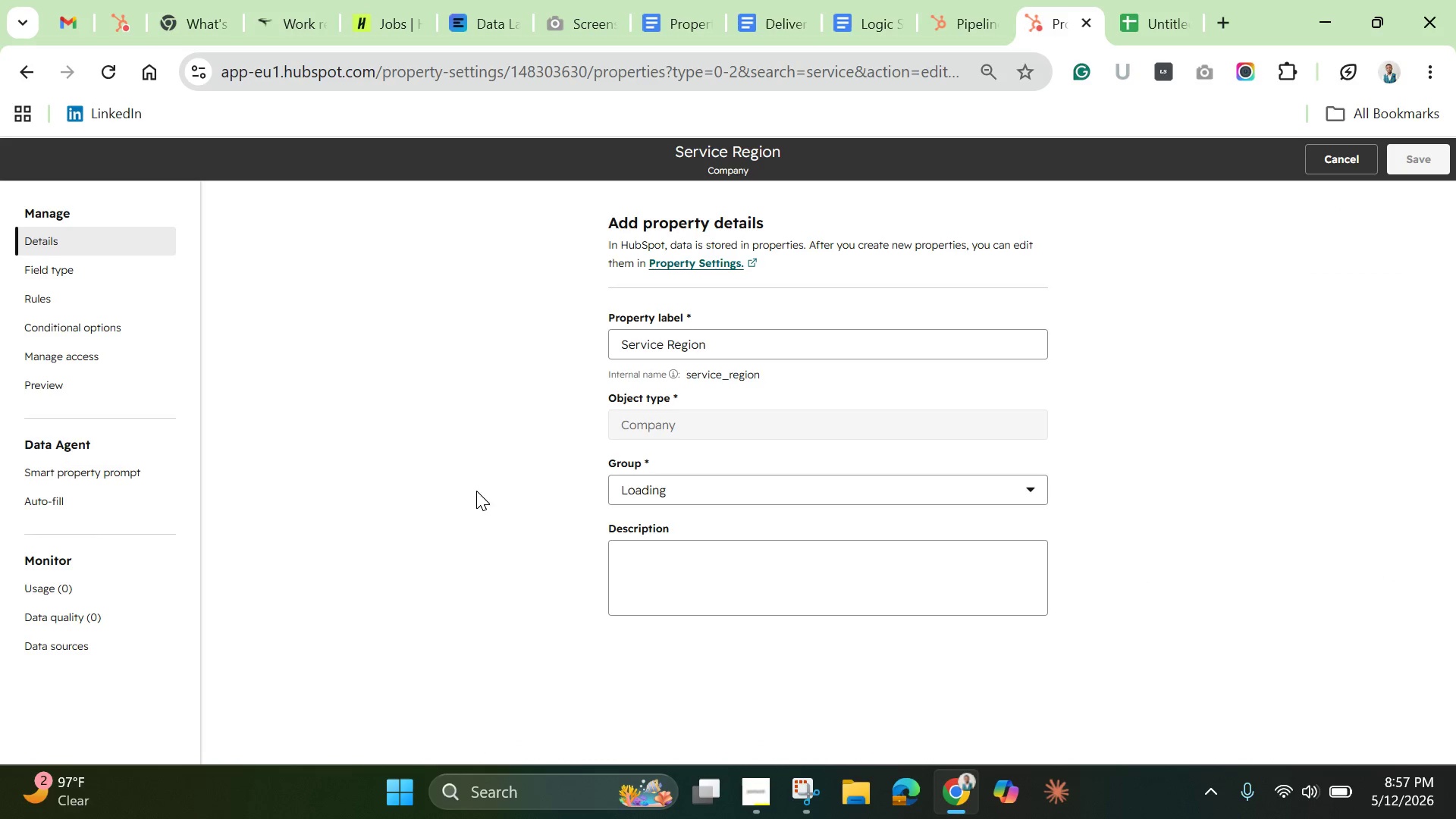 
scroll: coordinate [466, 469], scroll_direction: down, amount: 3.0
 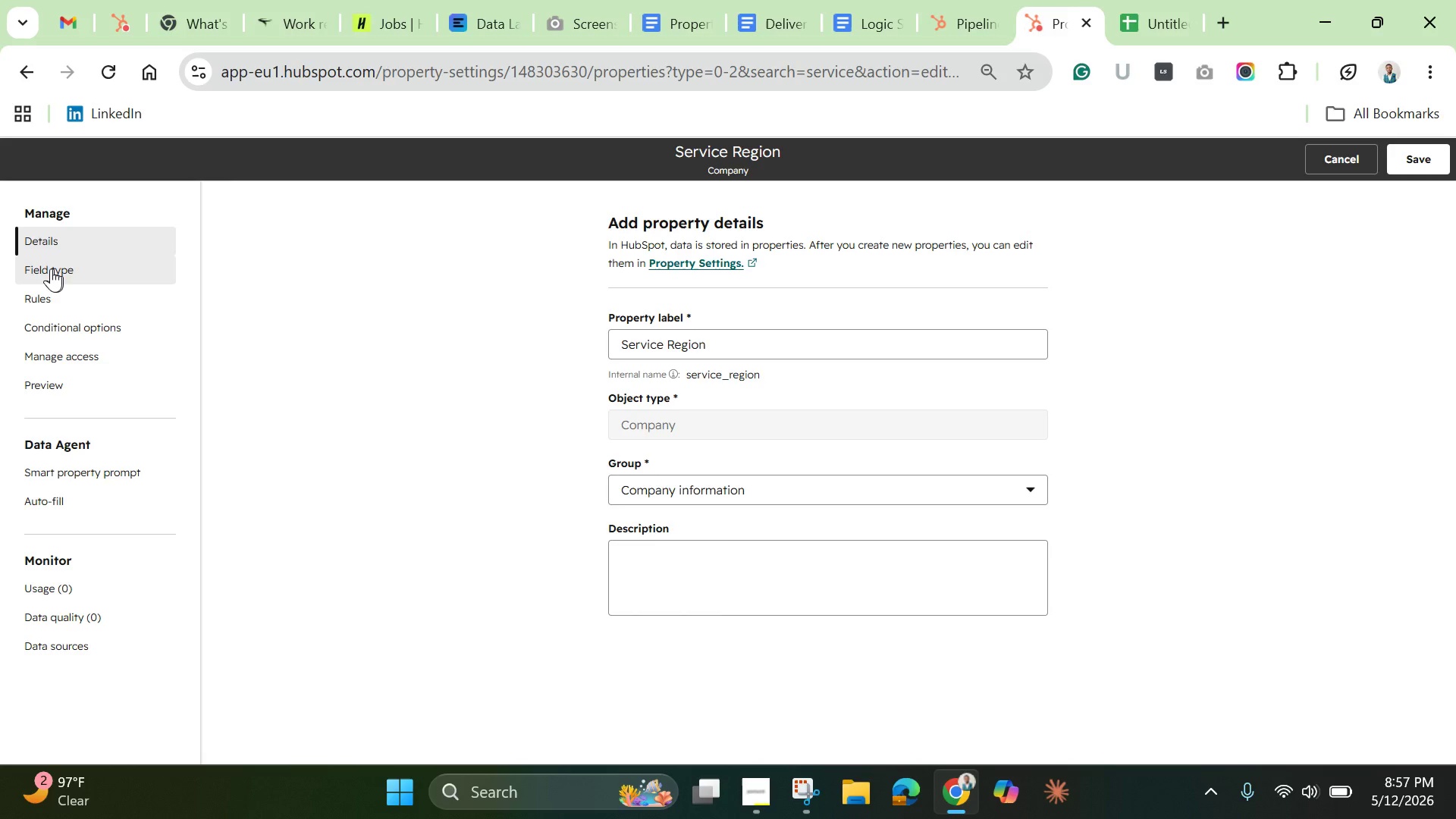 
left_click([51, 268])
 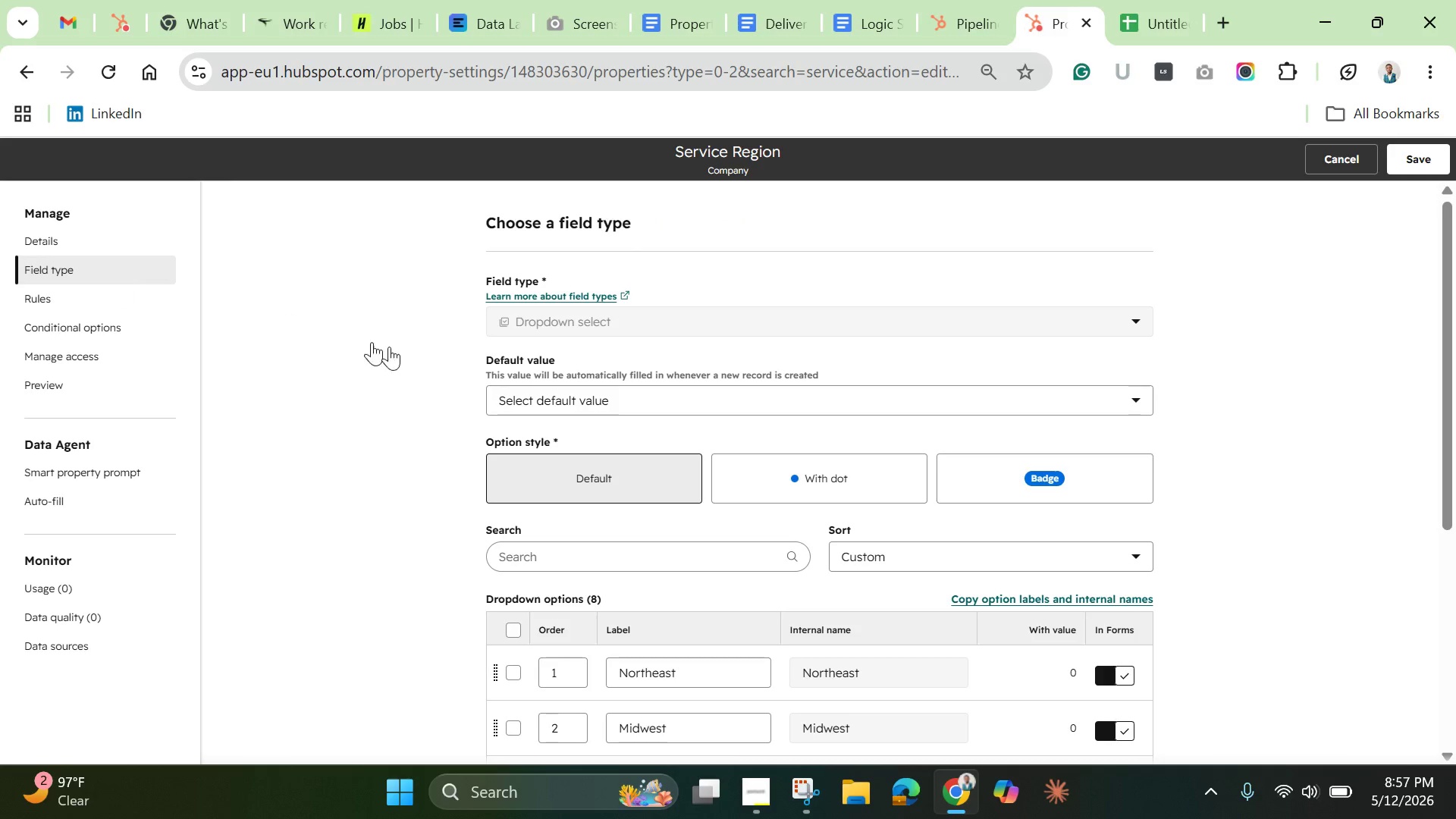 
scroll: coordinate [447, 410], scroll_direction: down, amount: 7.0
 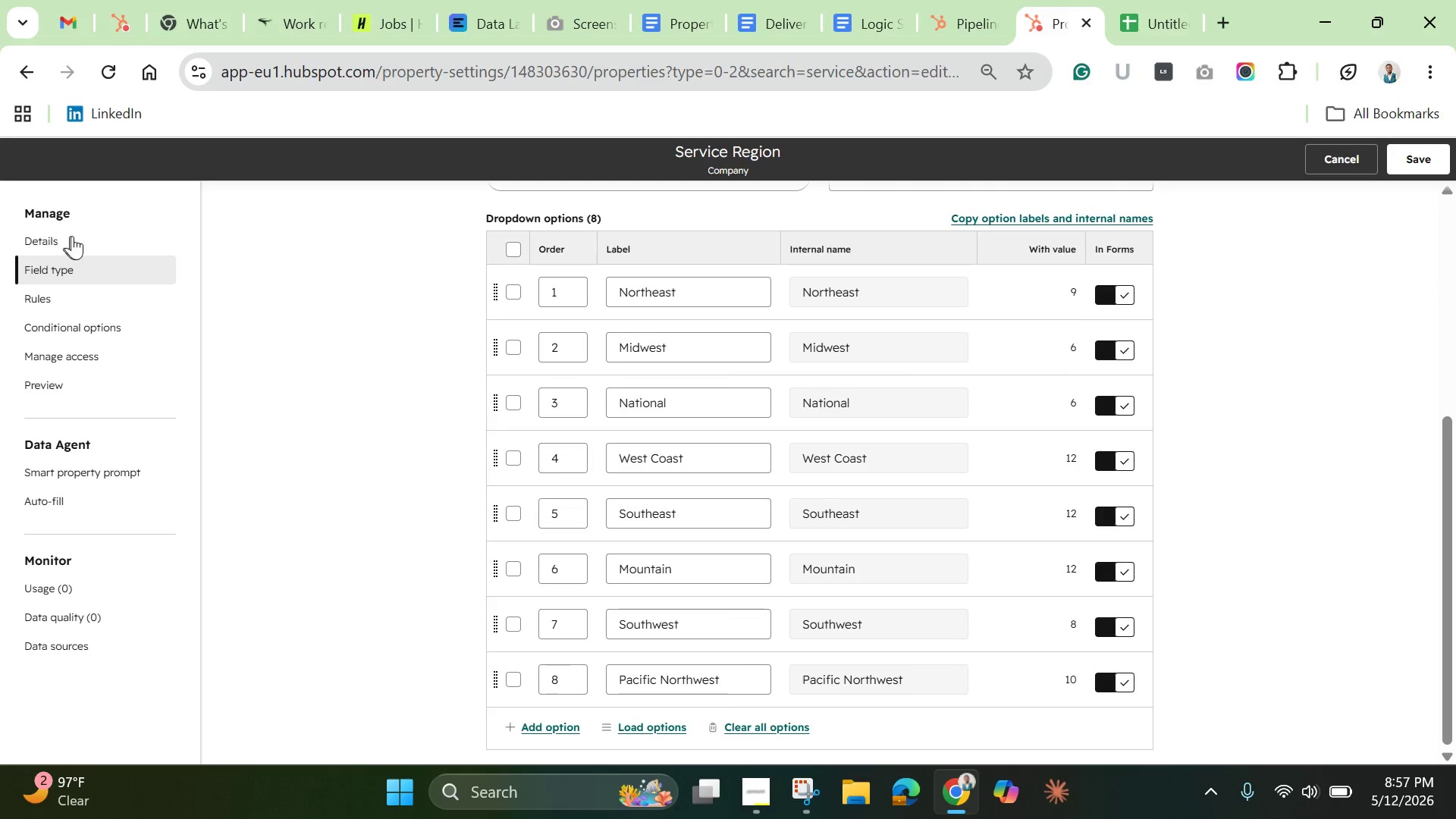 
scroll: coordinate [271, 262], scroll_direction: up, amount: 5.0
 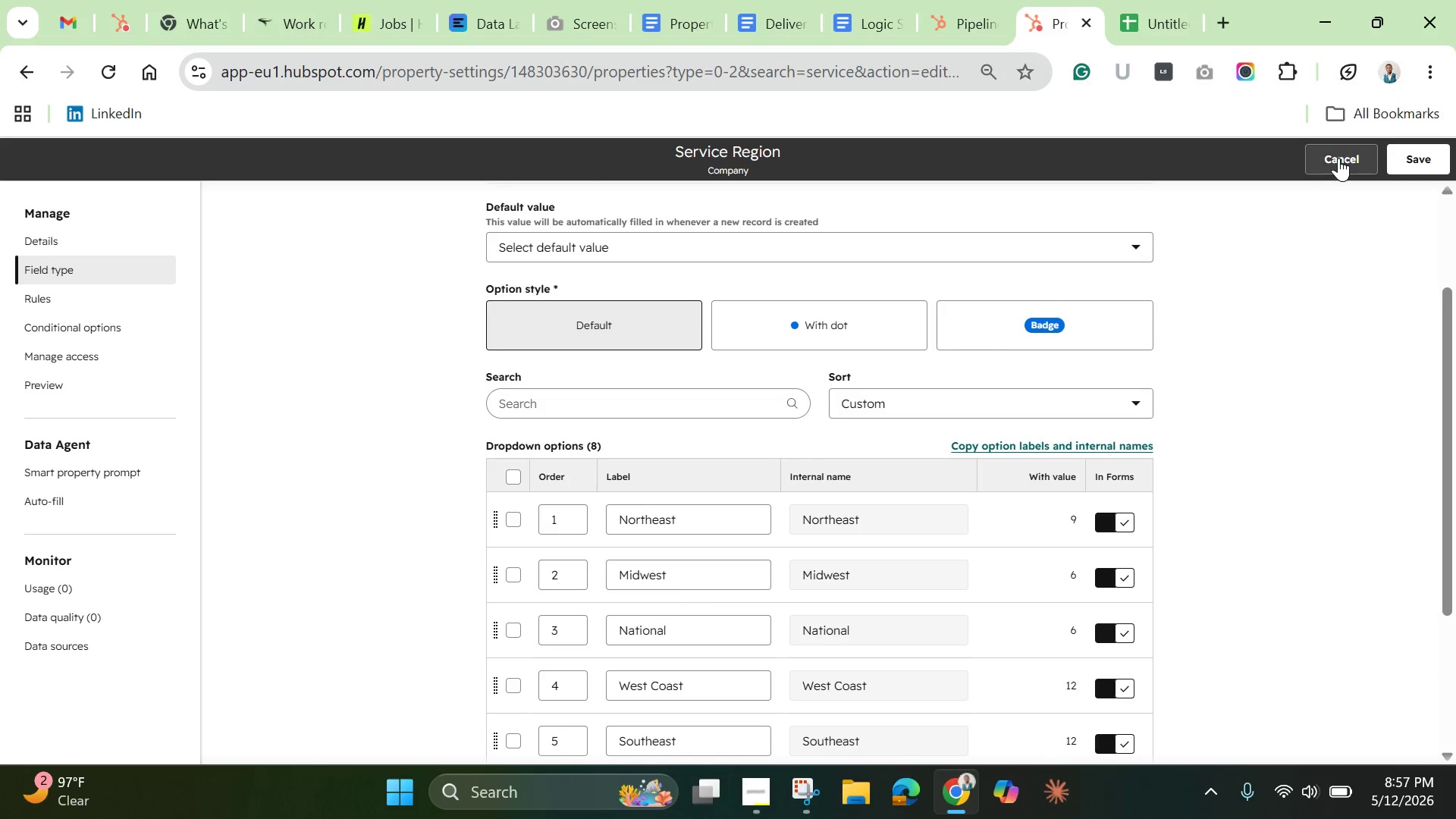 
left_click([1338, 158])
 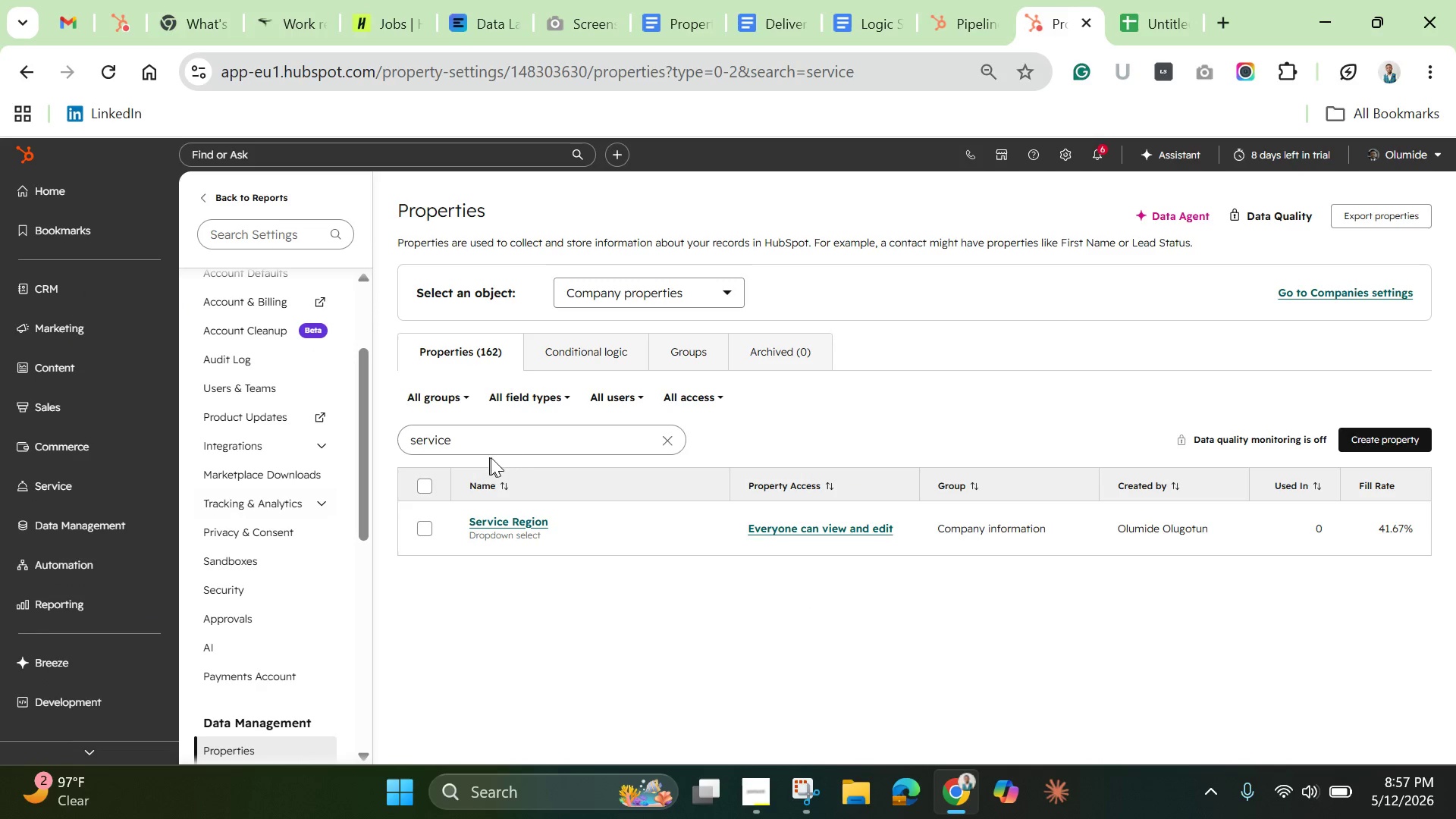 
double_click([535, 438])
 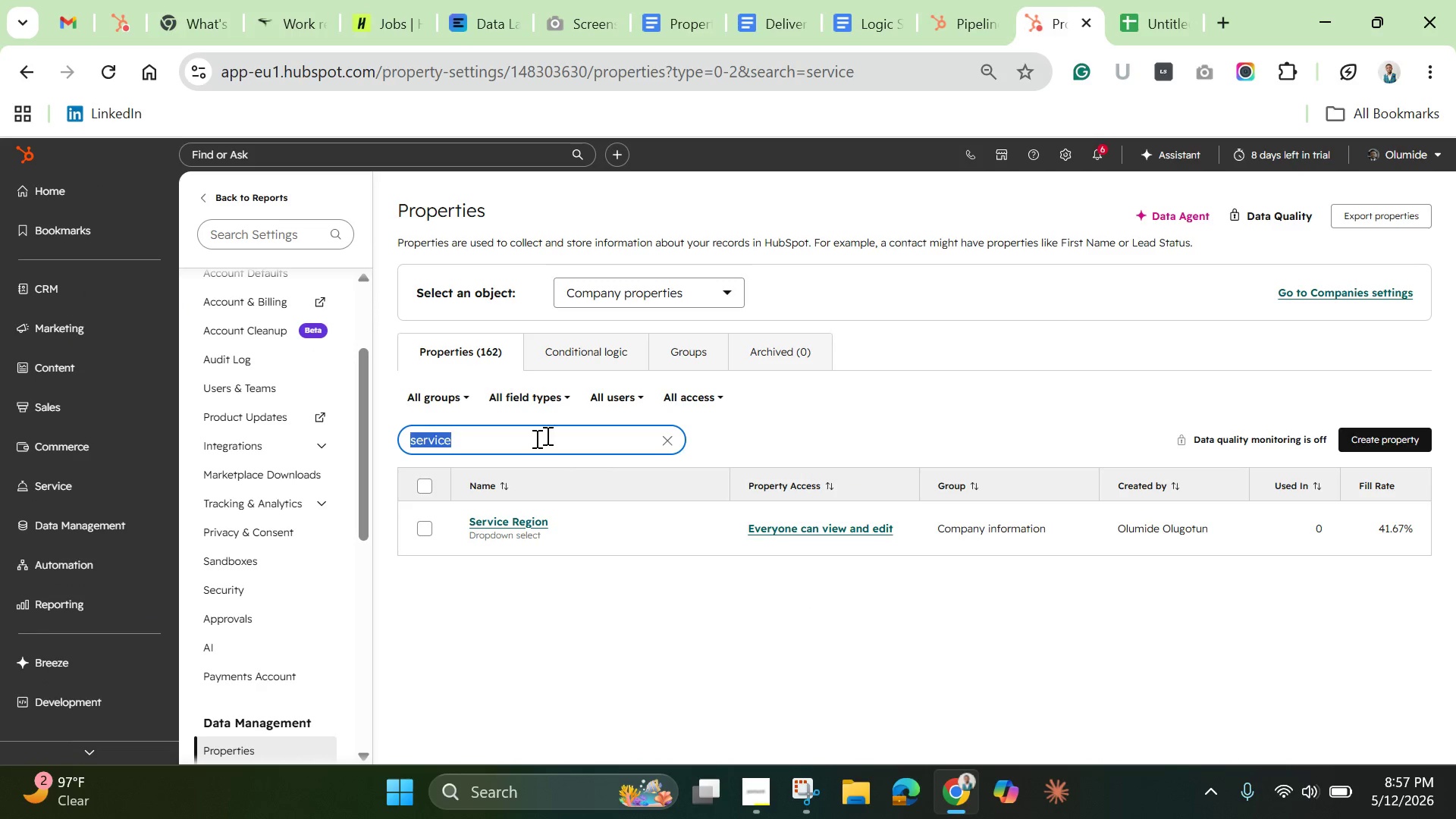 
triple_click([535, 438])
 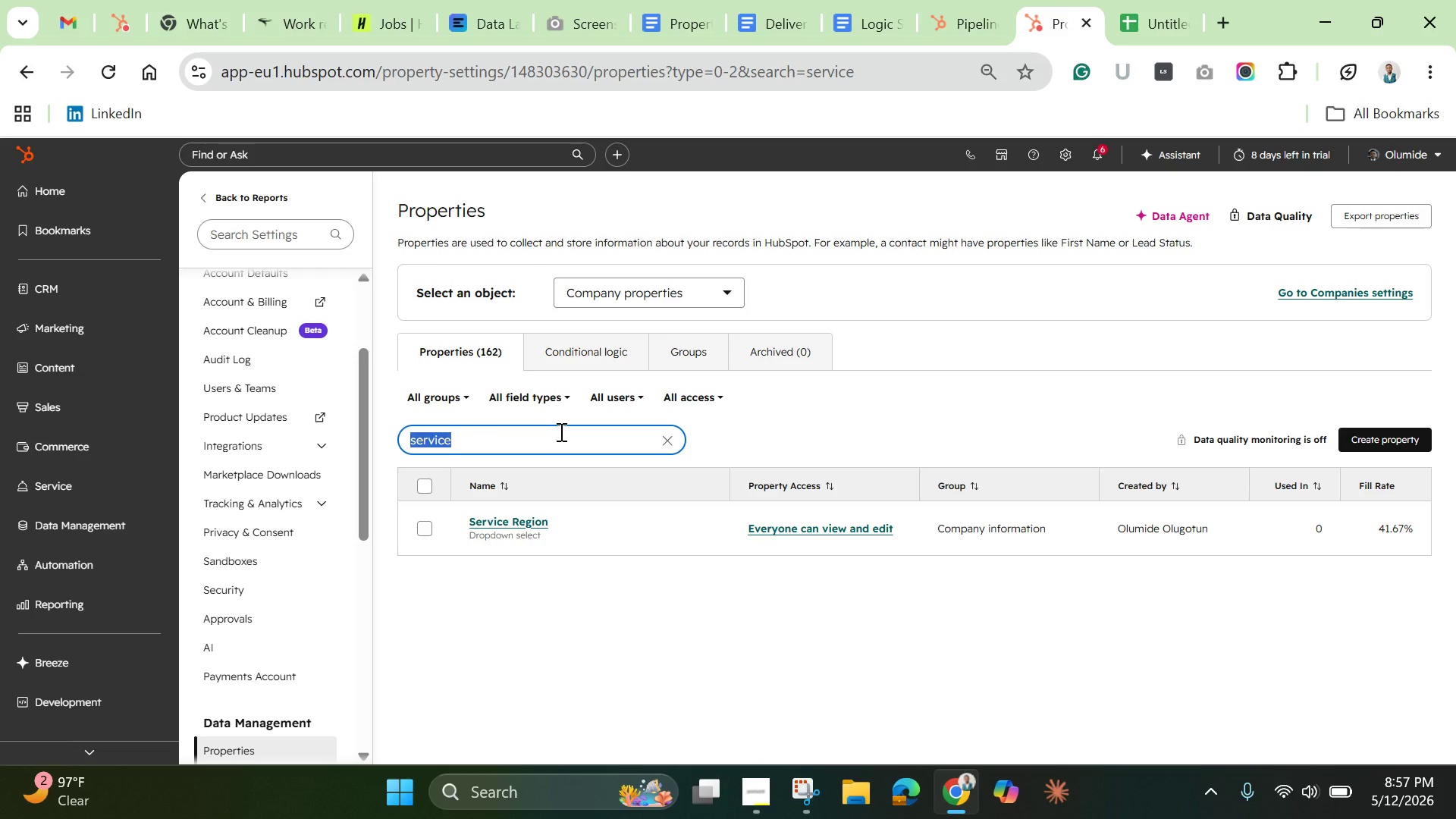 
key(Backspace)
 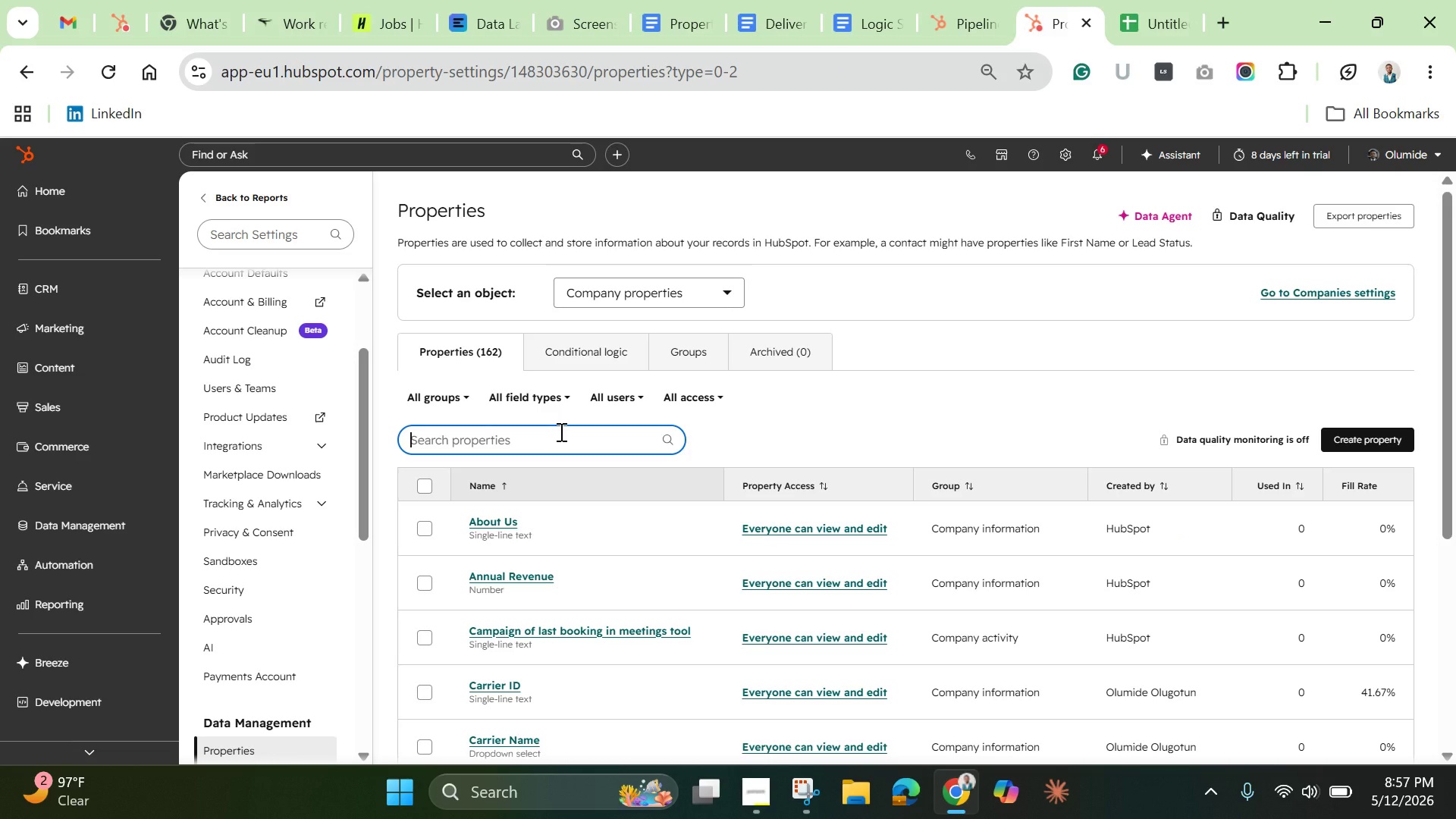 
wait(11.55)
 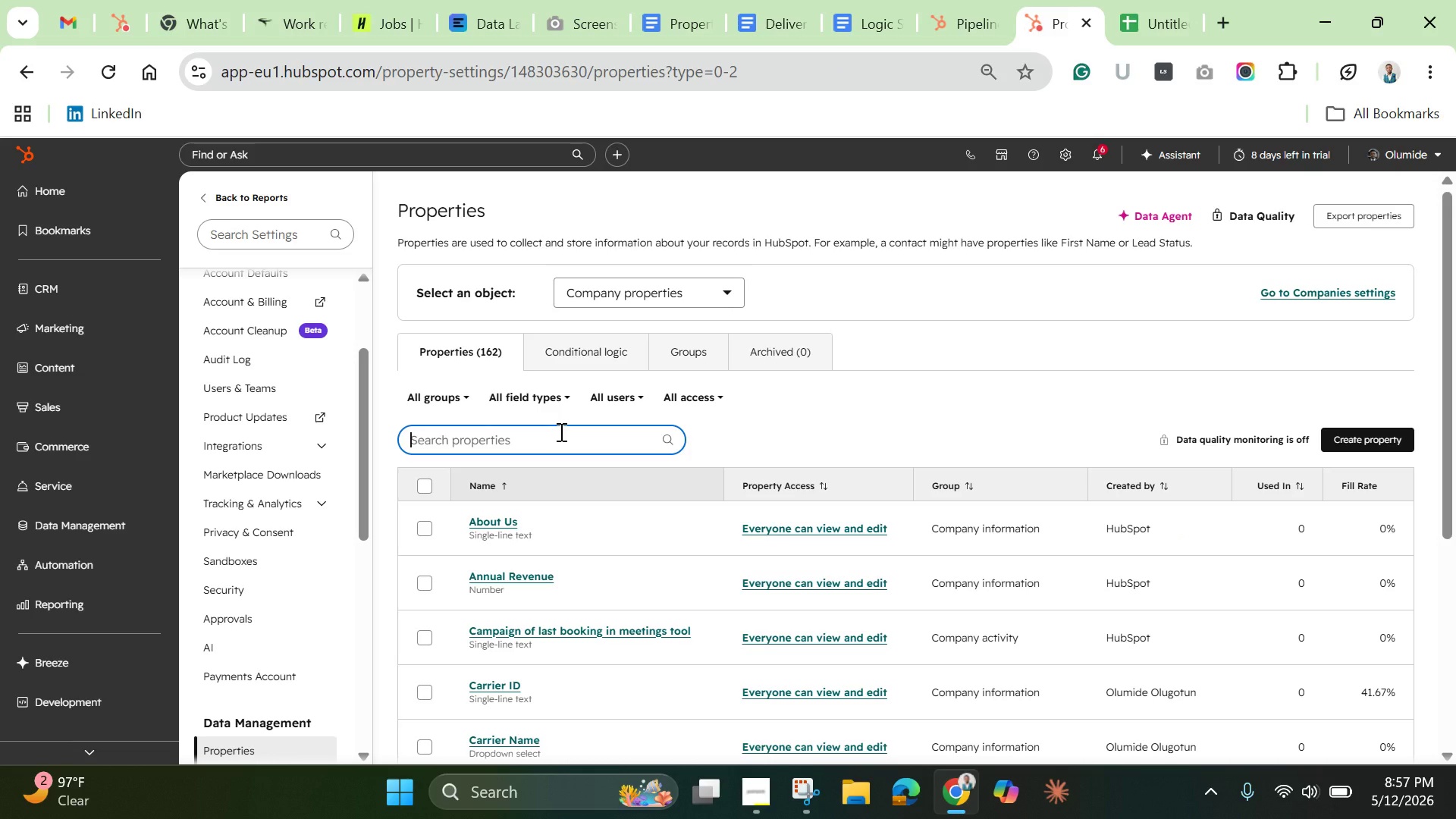 
left_click([83, 298])
 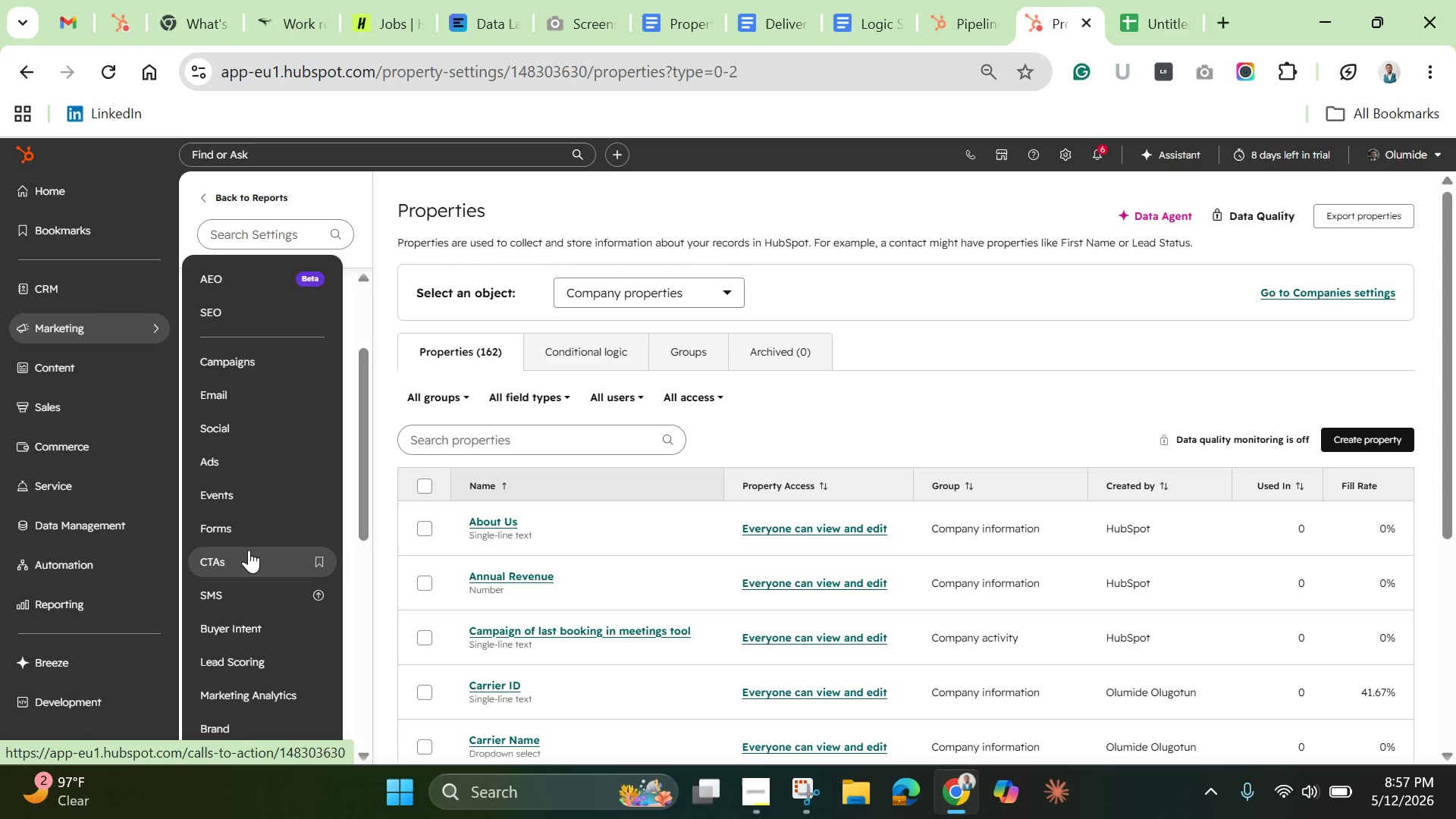 
scroll: coordinate [249, 581], scroll_direction: down, amount: 1.0
 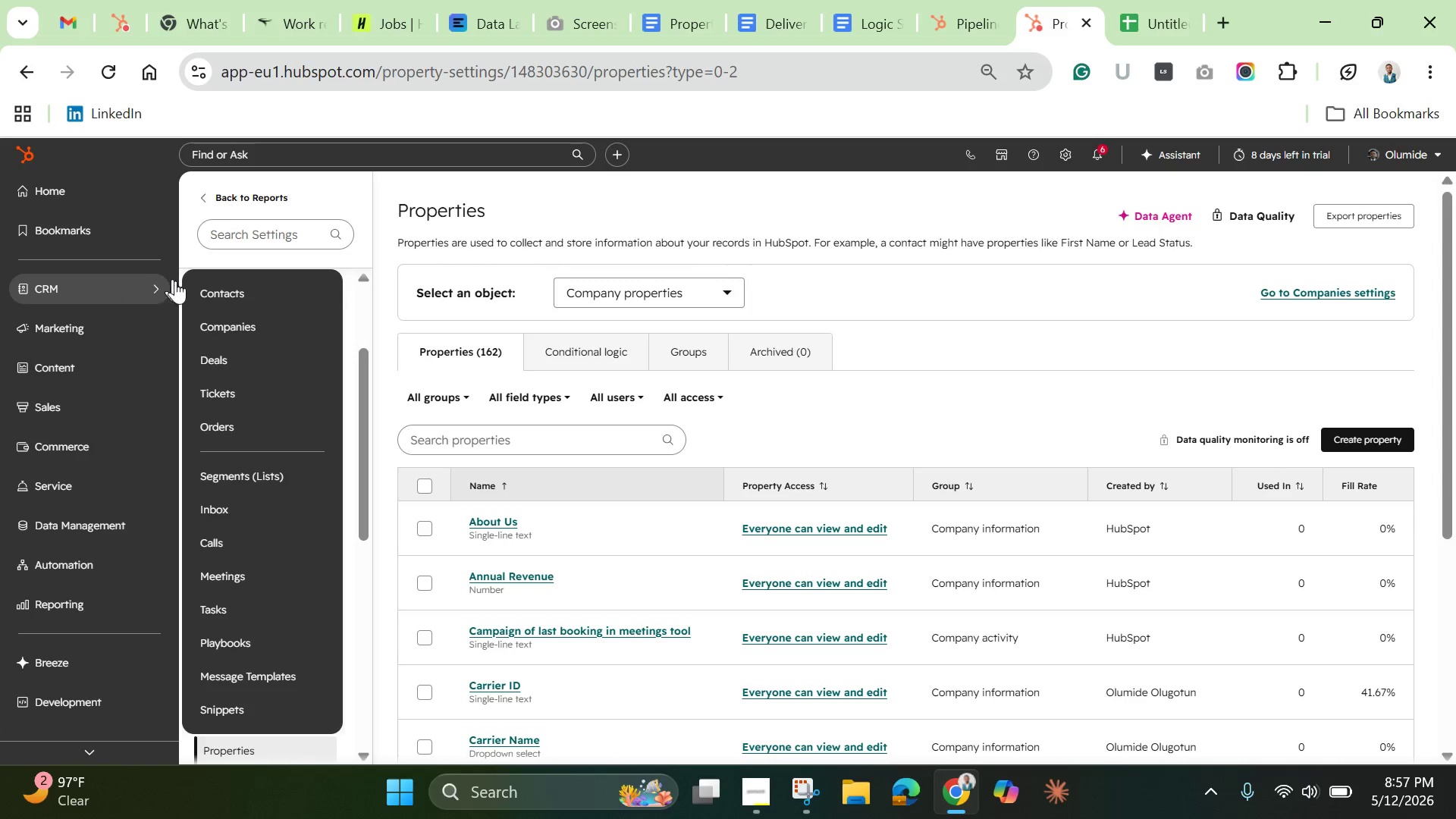 
left_click([235, 364])
 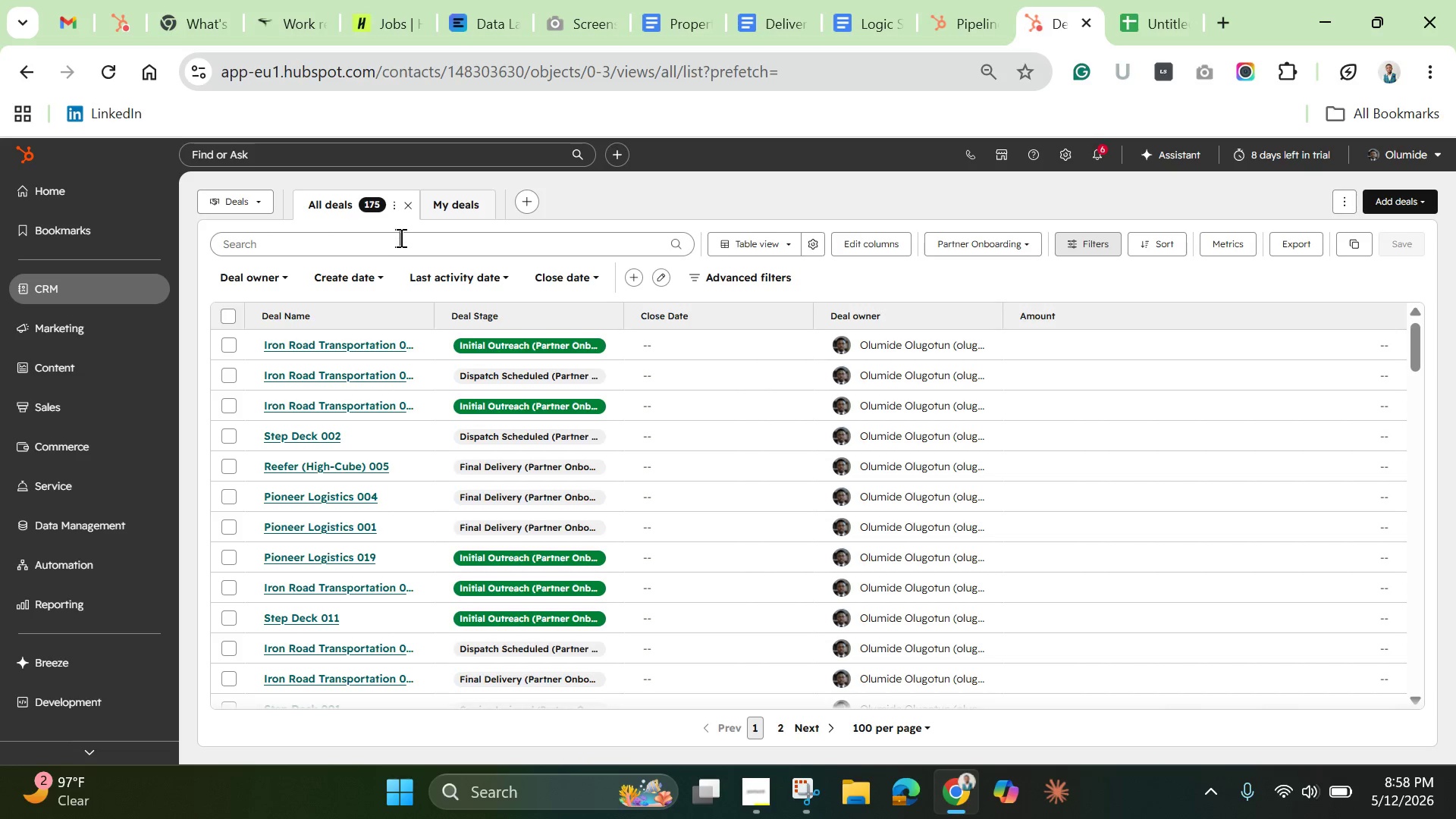 
wait(31.17)
 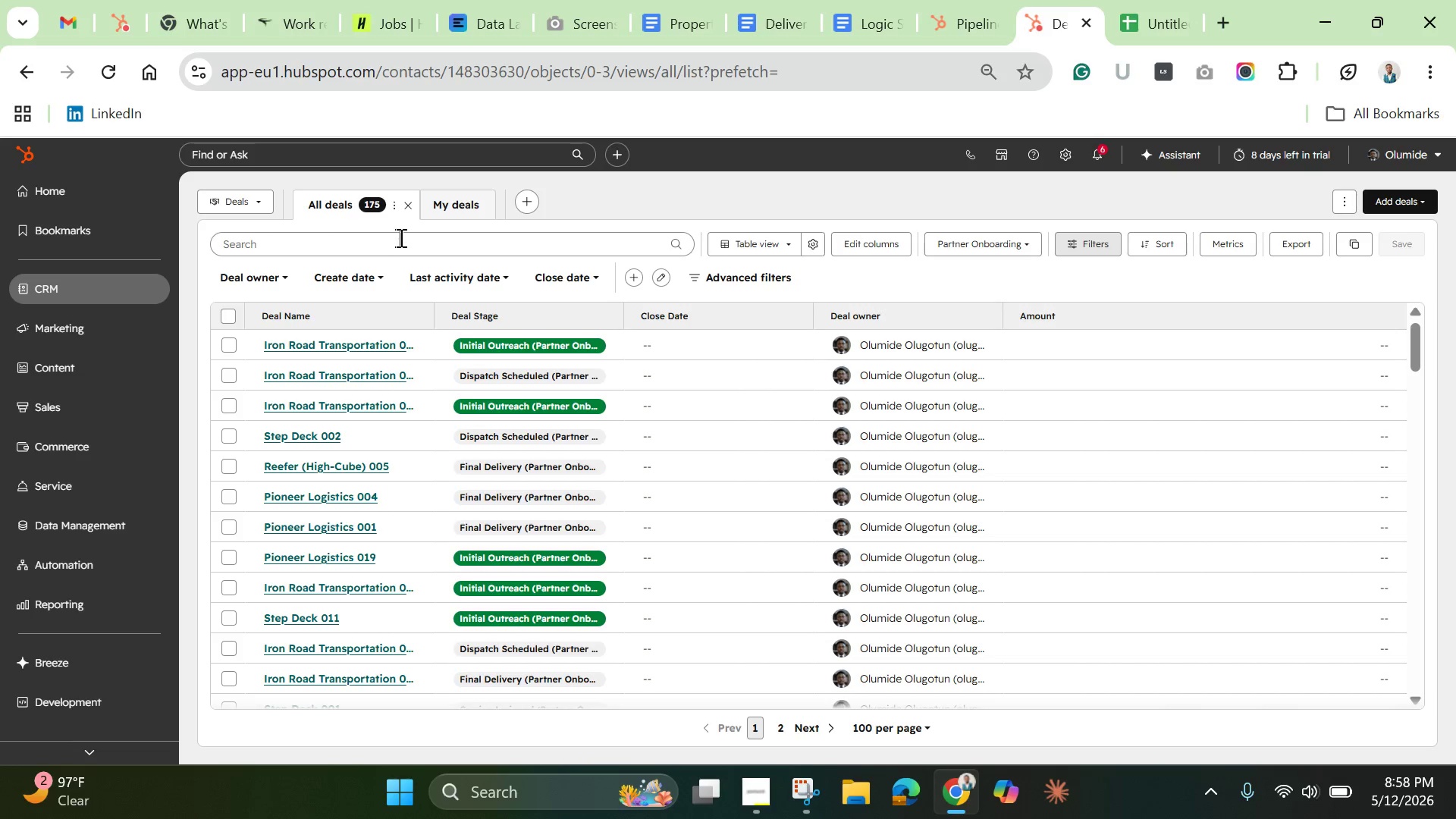 
left_click([650, 46])
 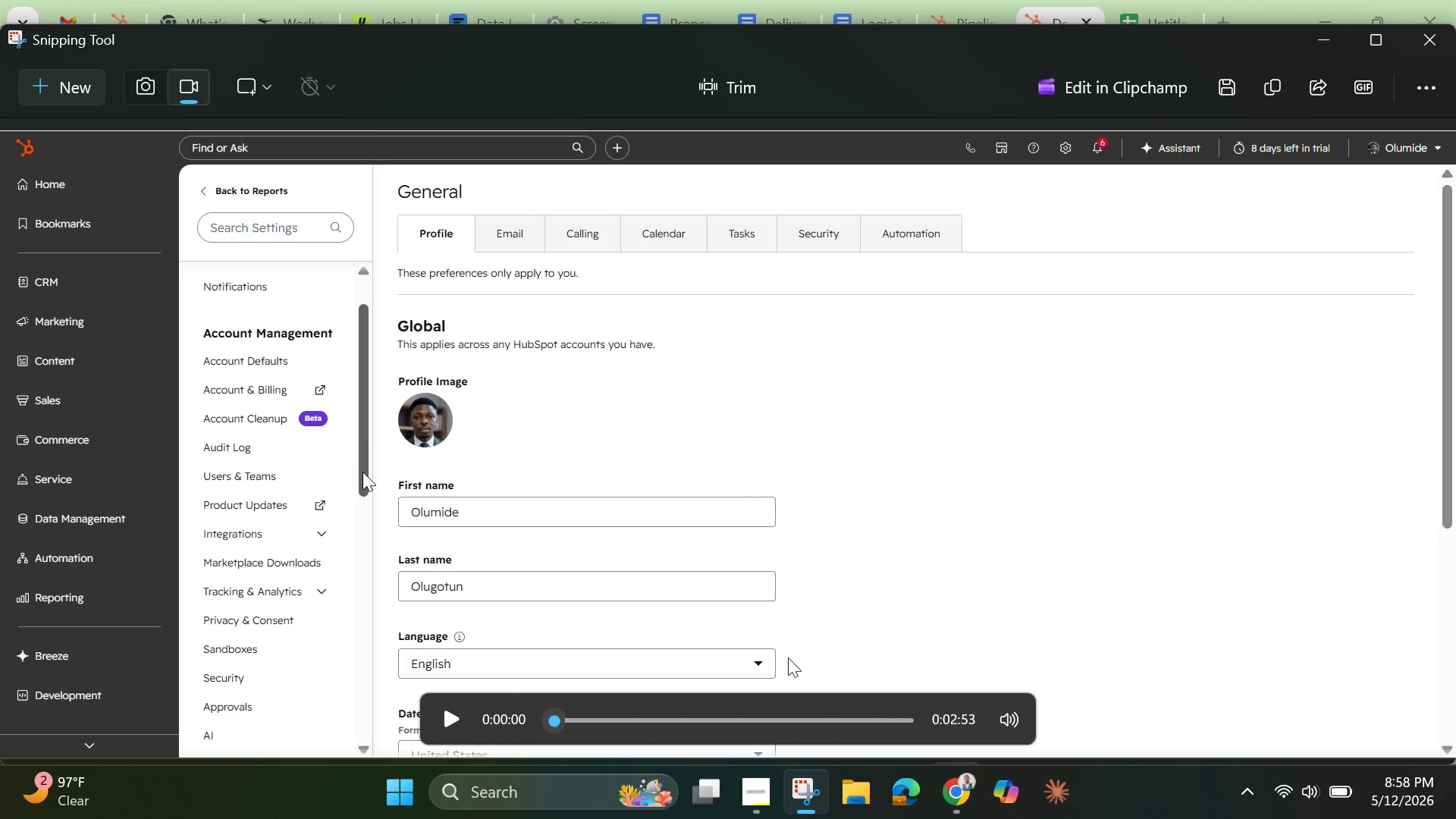 
wait(26.14)
 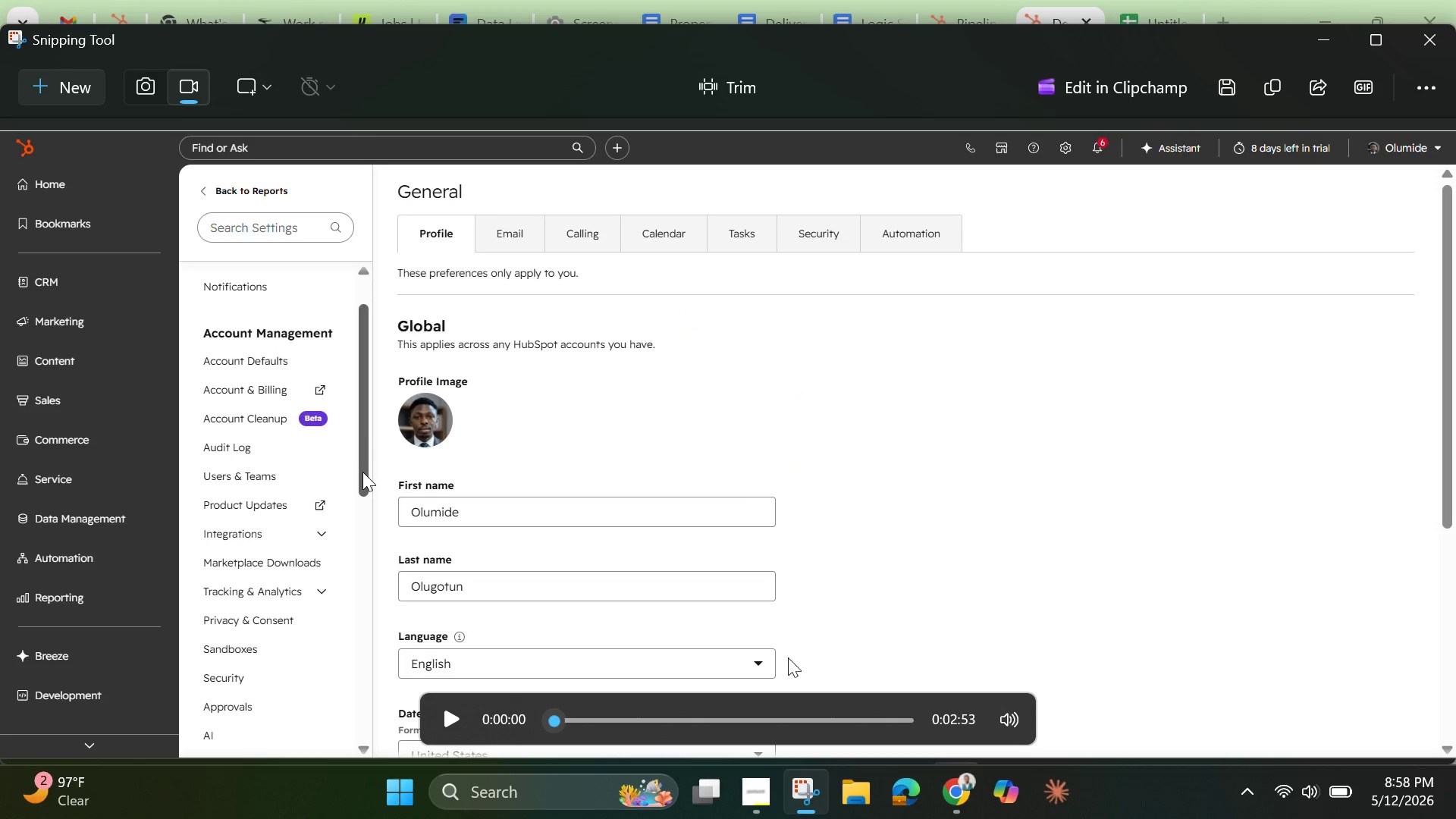 
left_click([765, 792])